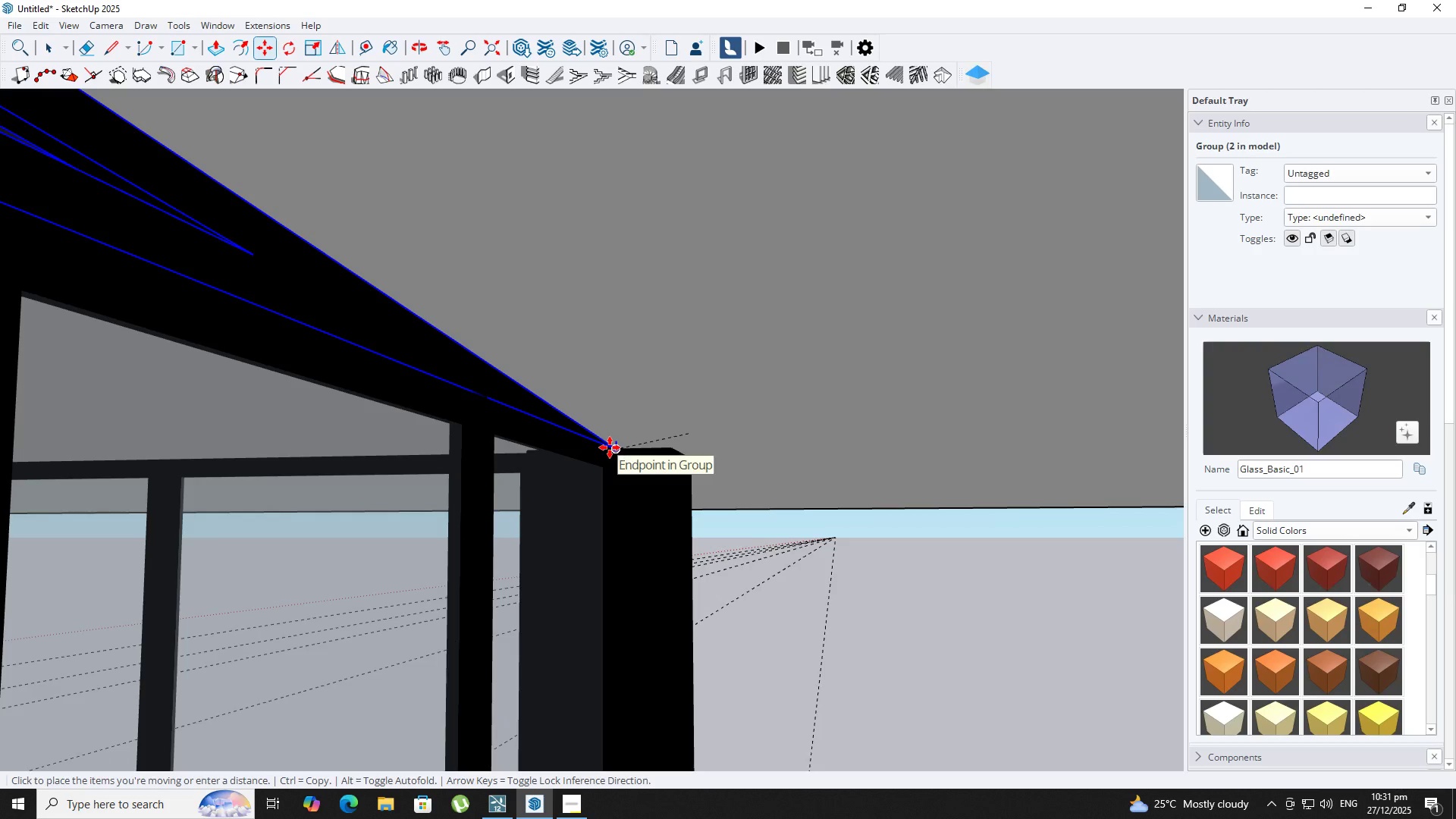 
left_click([610, 447])
 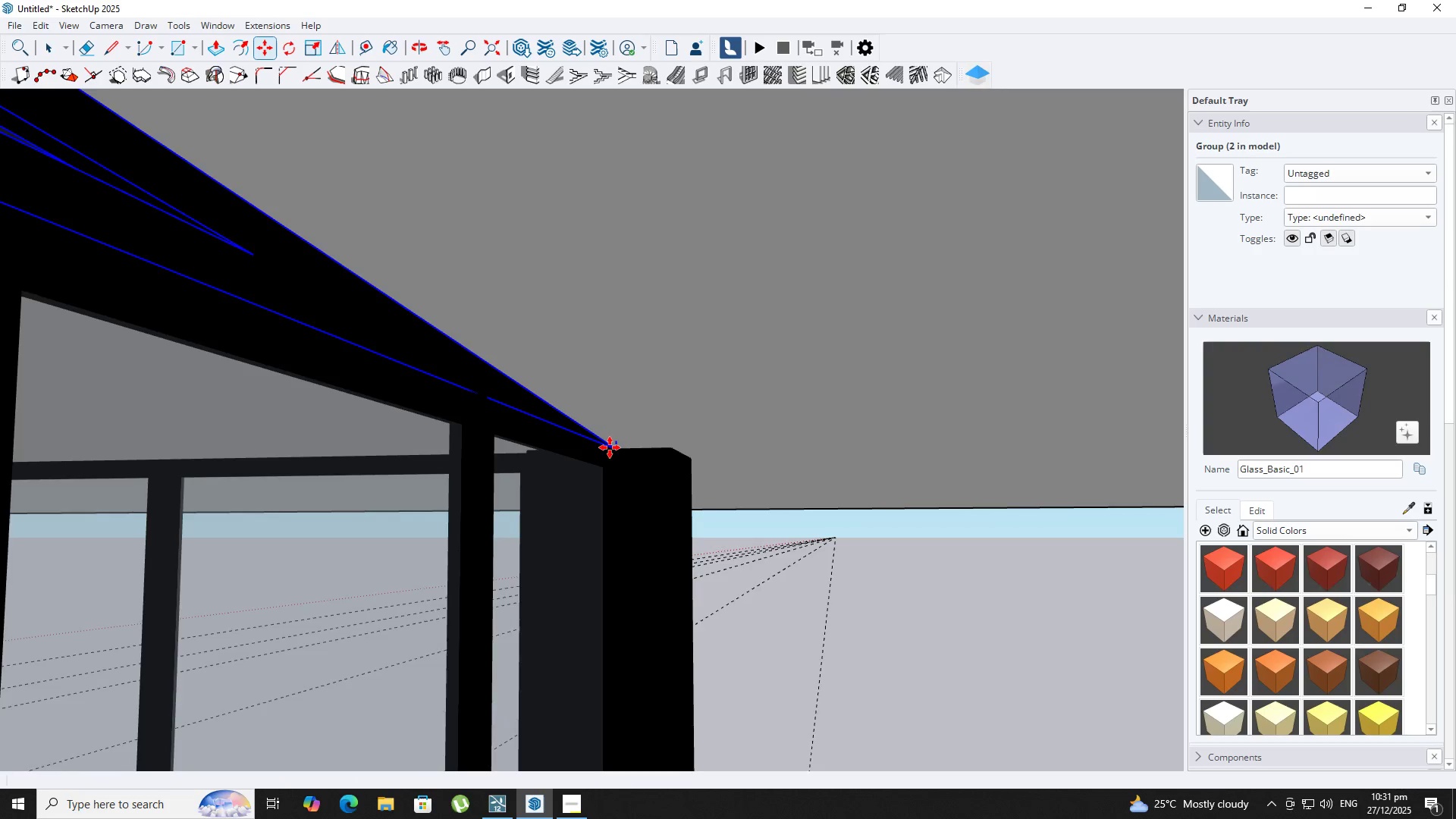 
scroll: coordinate [566, 431], scroll_direction: down, amount: 29.0
 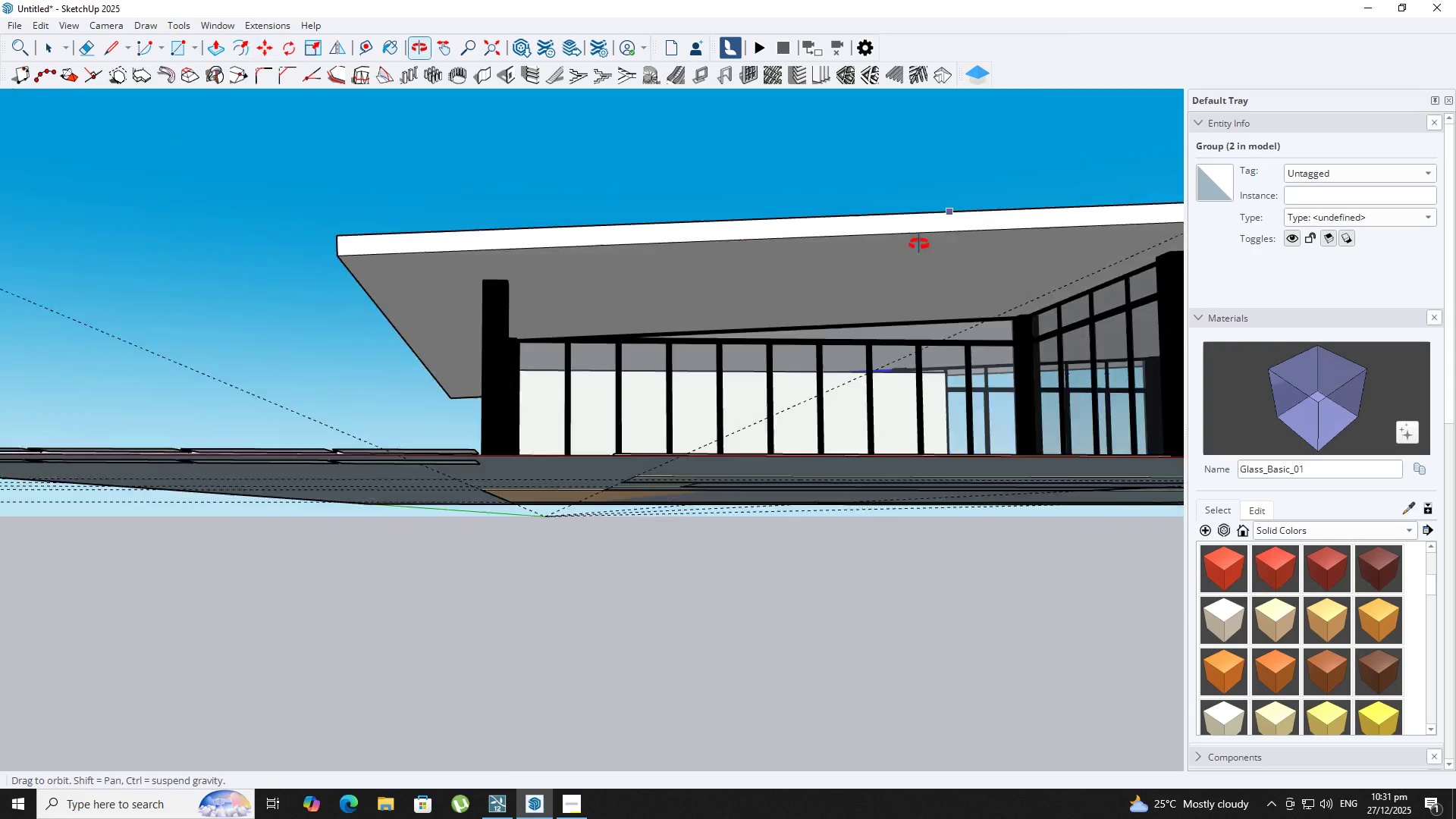 
key(Space)
 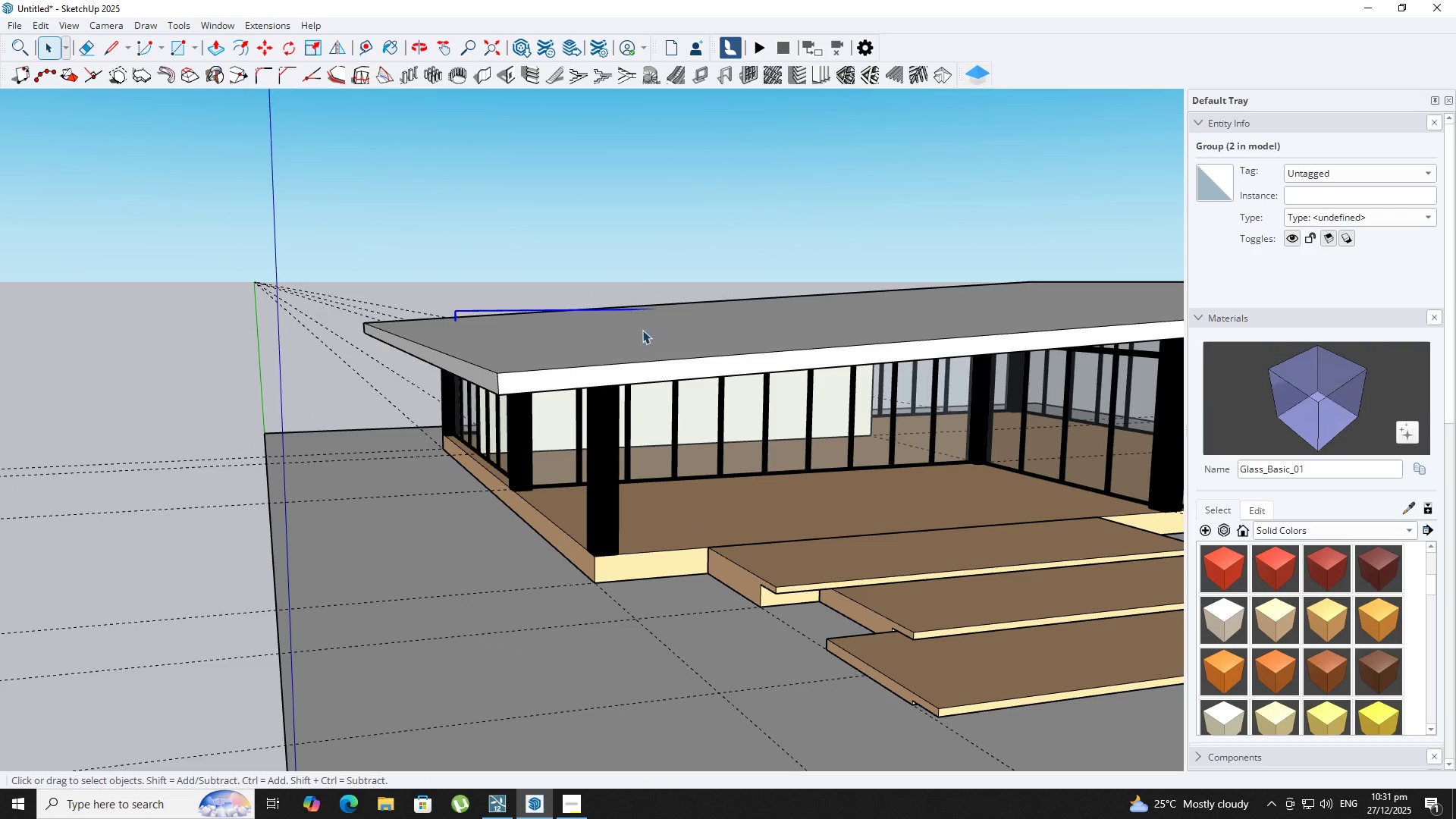 
double_click([642, 330])
 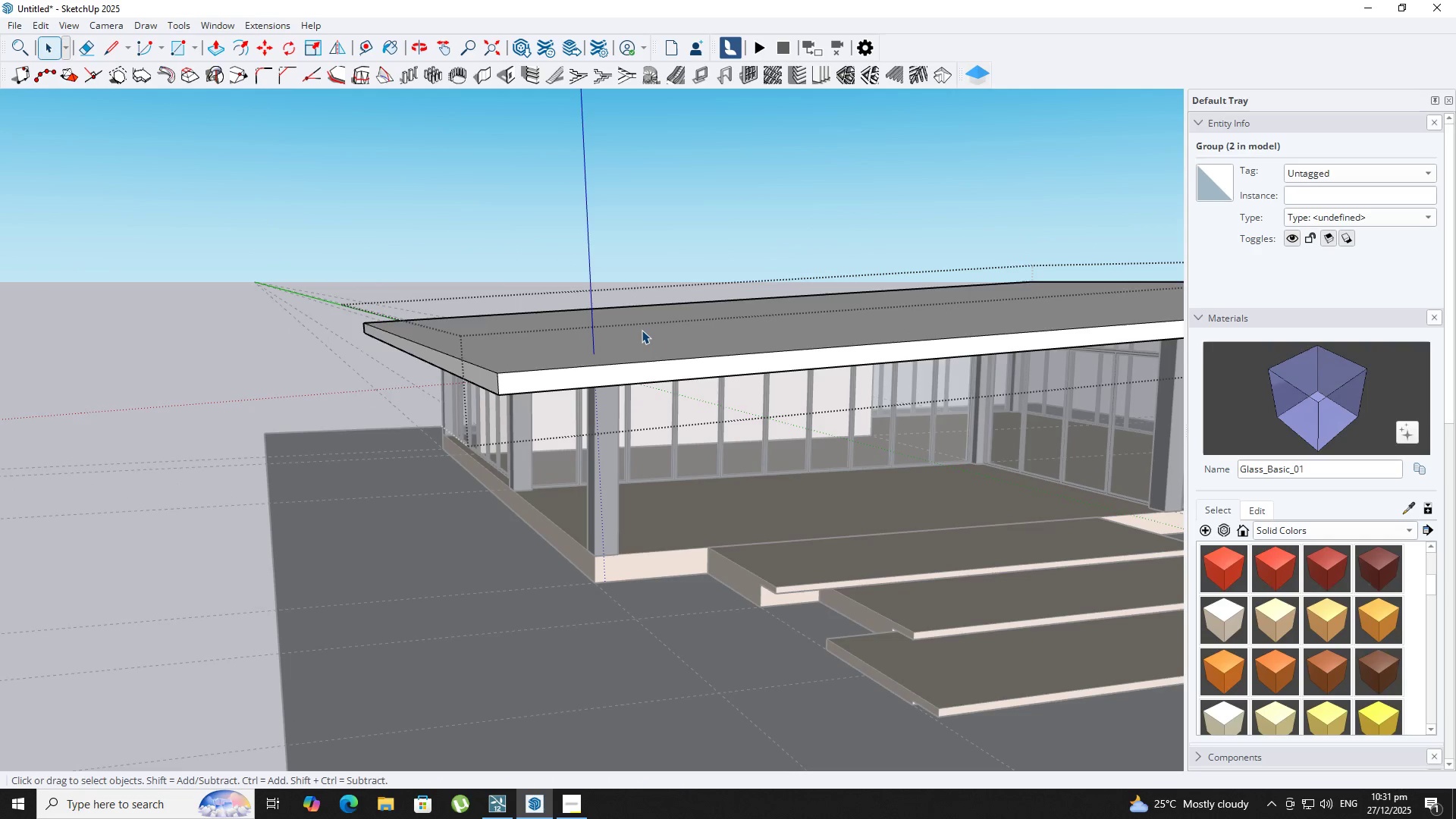 
triple_click([642, 330])
 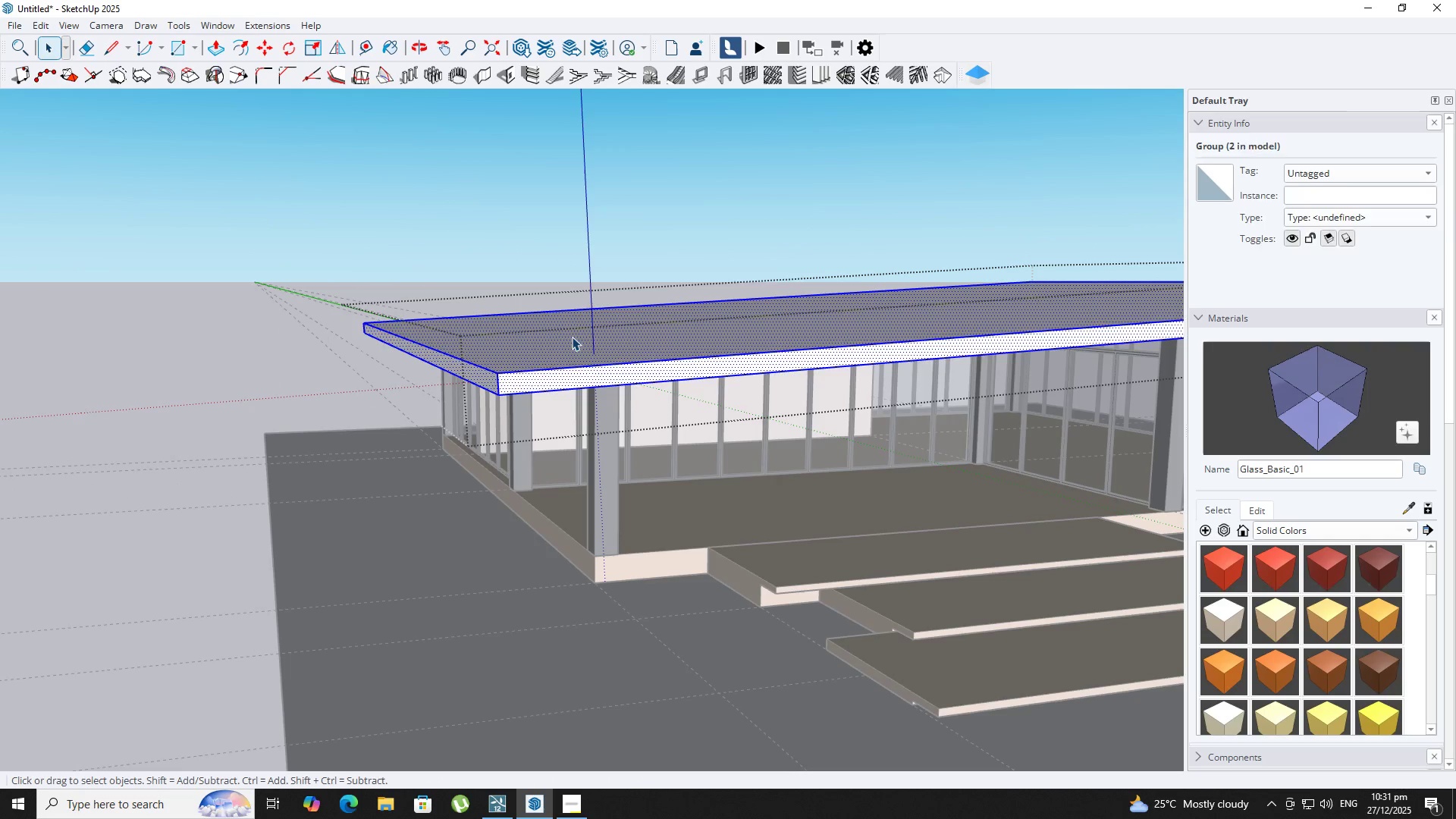 
key(M)
 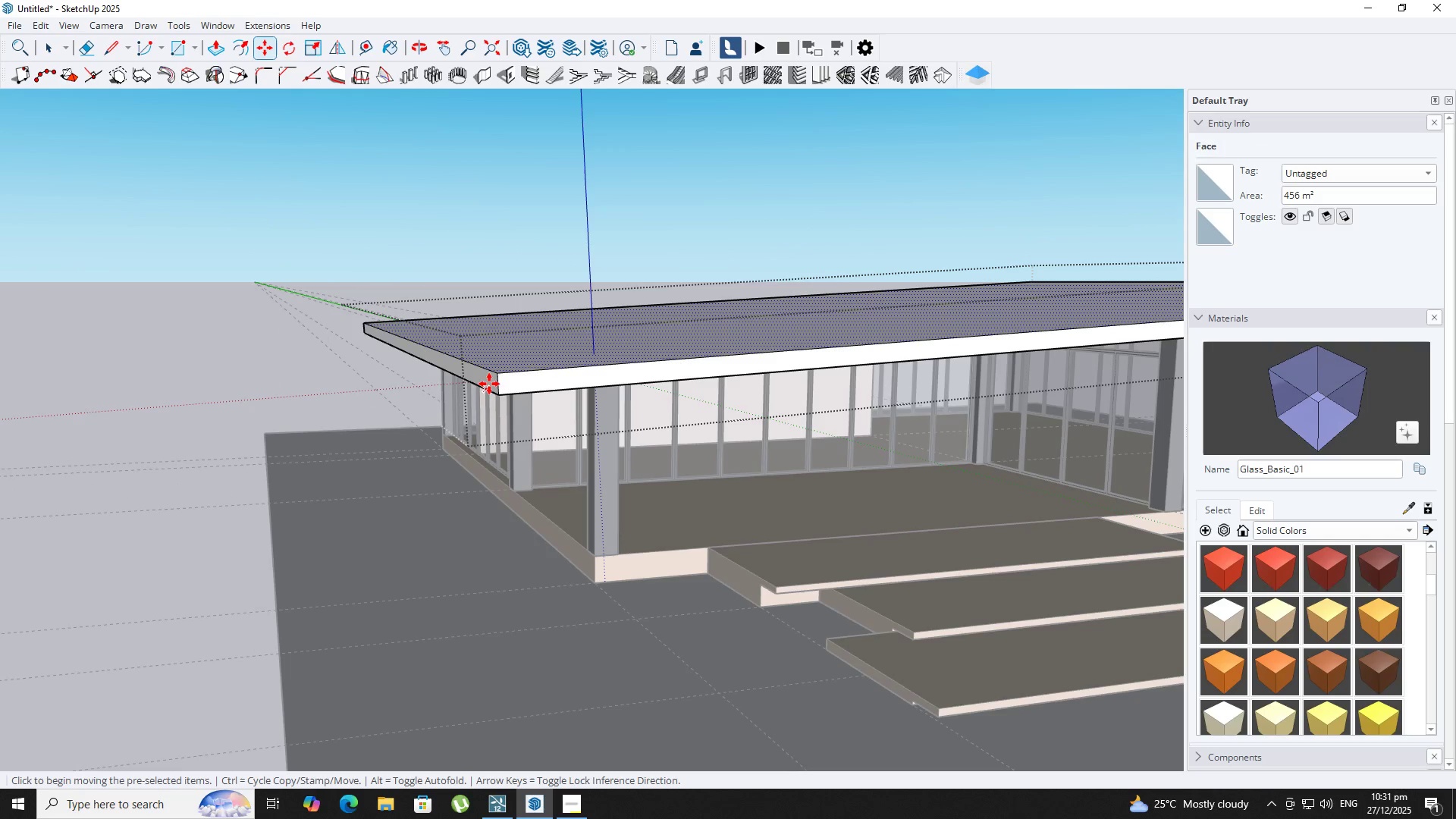 
key(Space)
 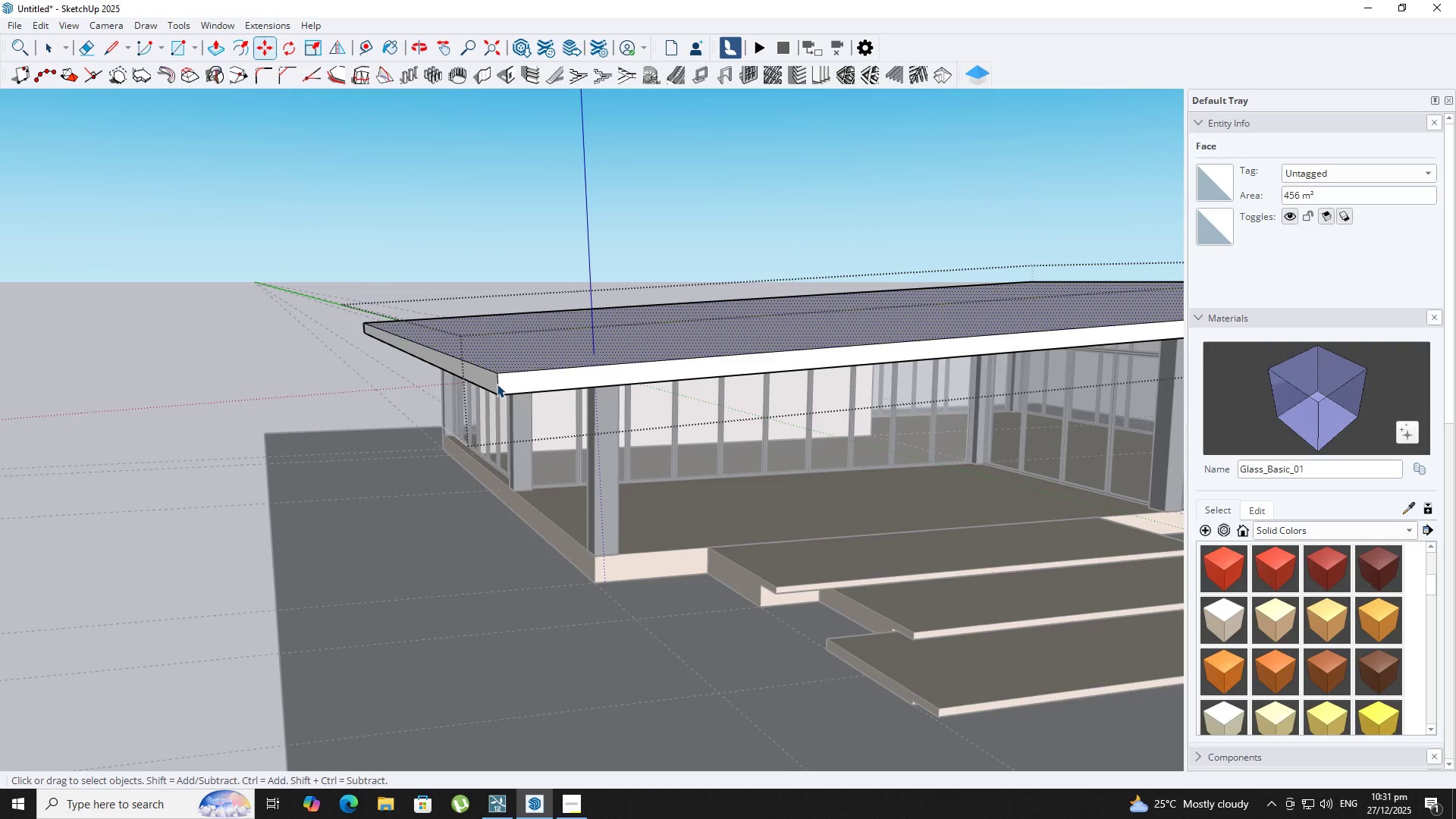 
hold_key(key=ShiftLeft, duration=0.81)
left_click([498, 384])
 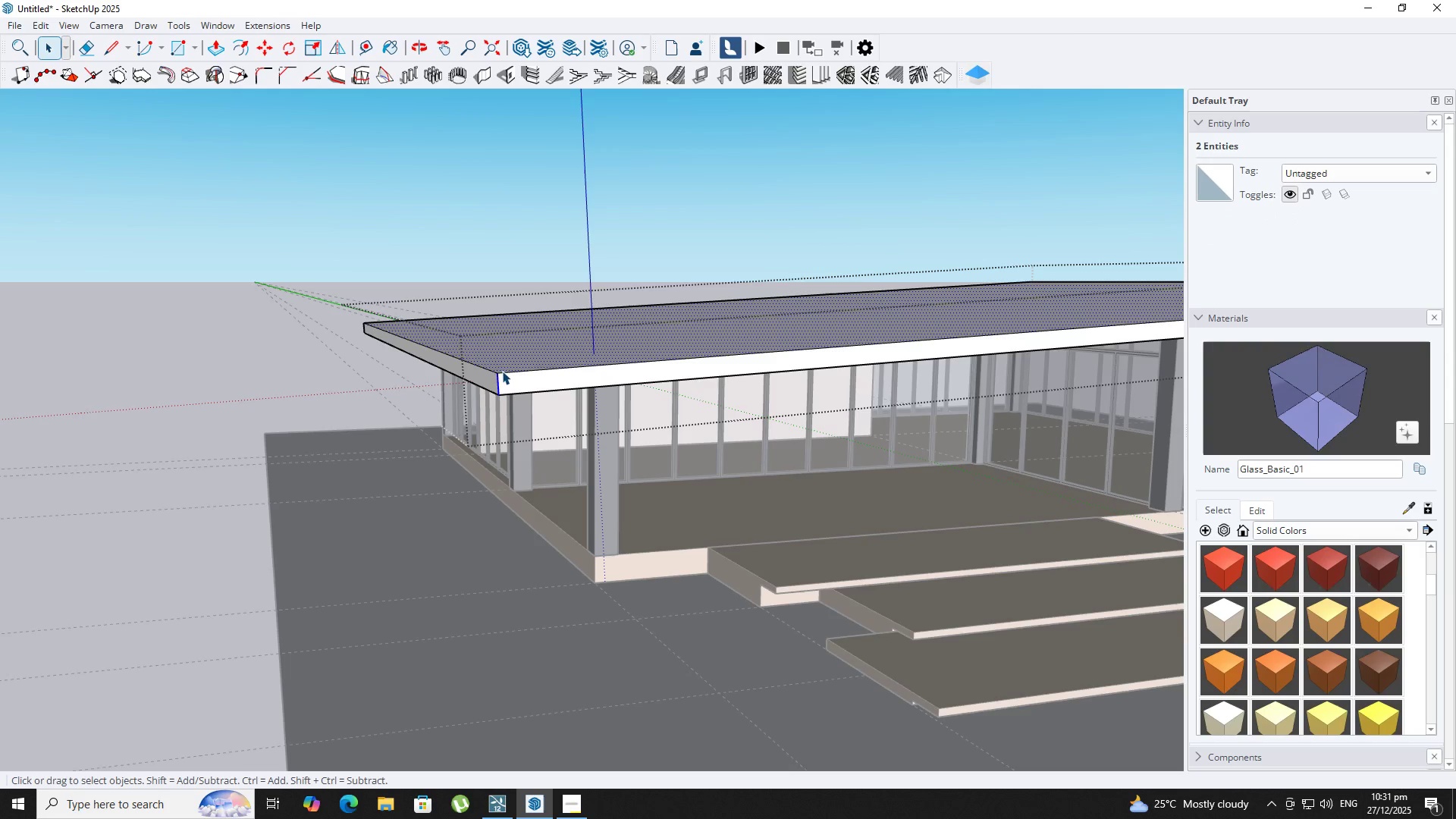 
key(M)
 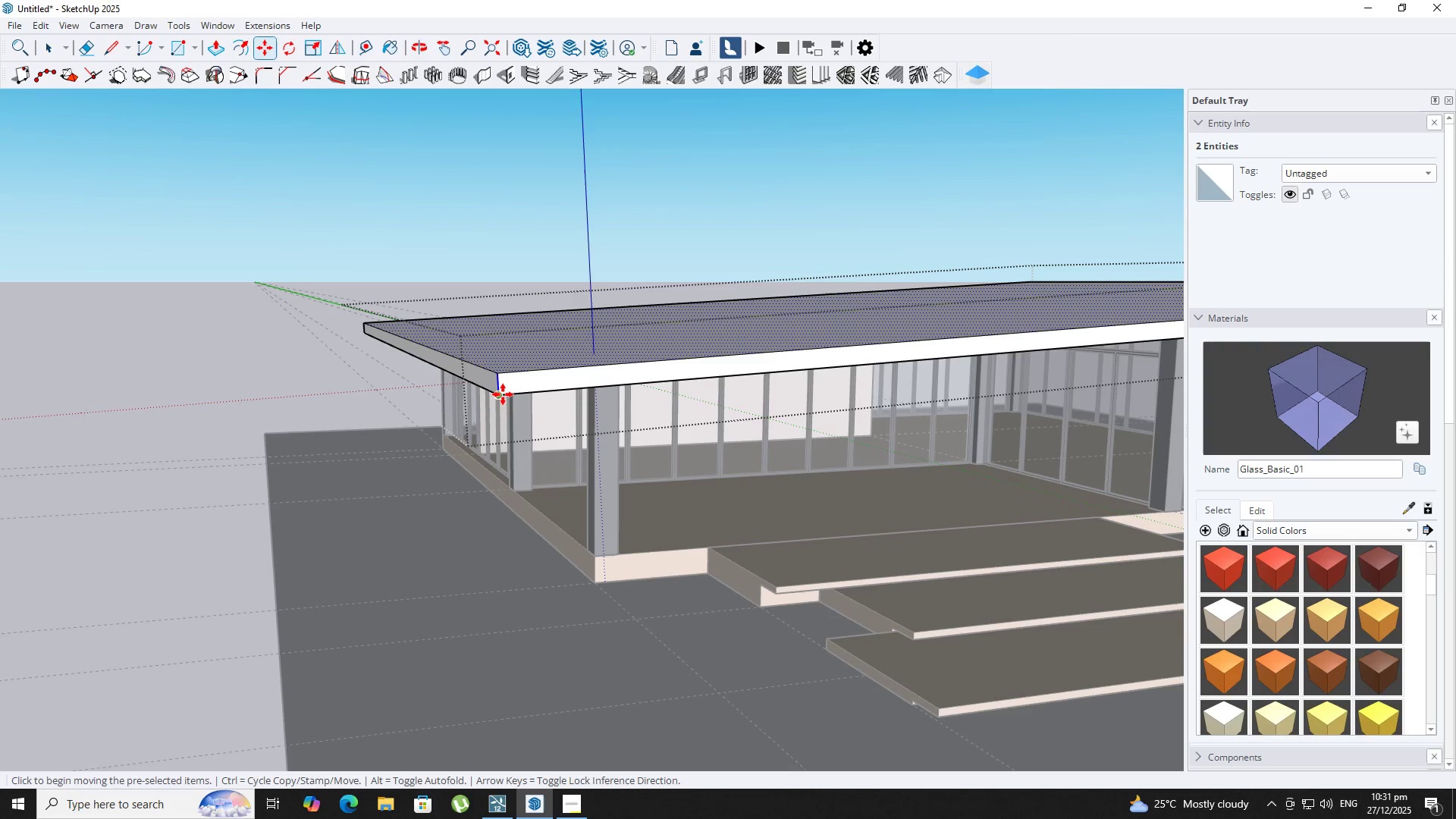 
left_click([503, 394])
 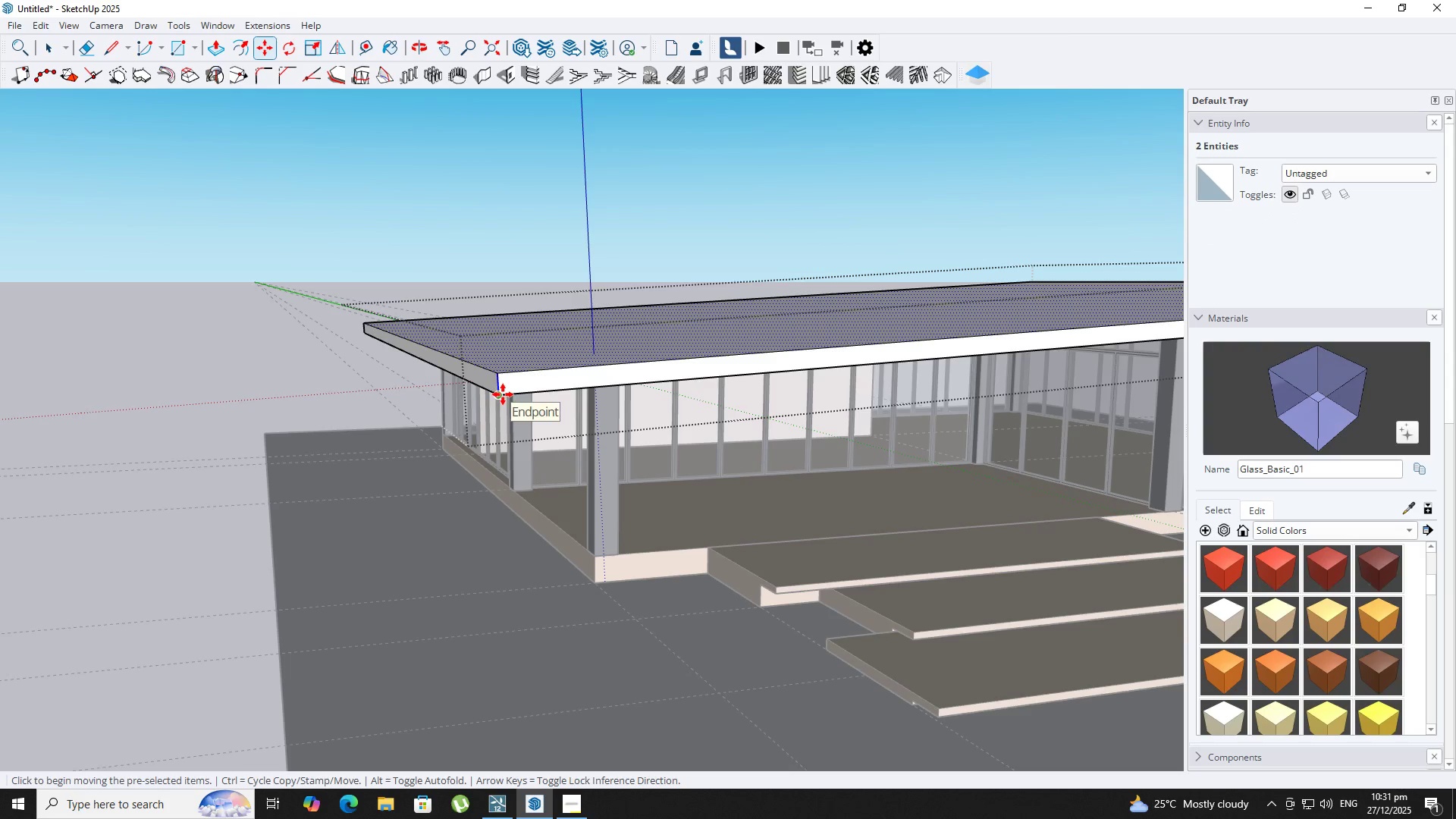 
key(Control+ControlLeft)
 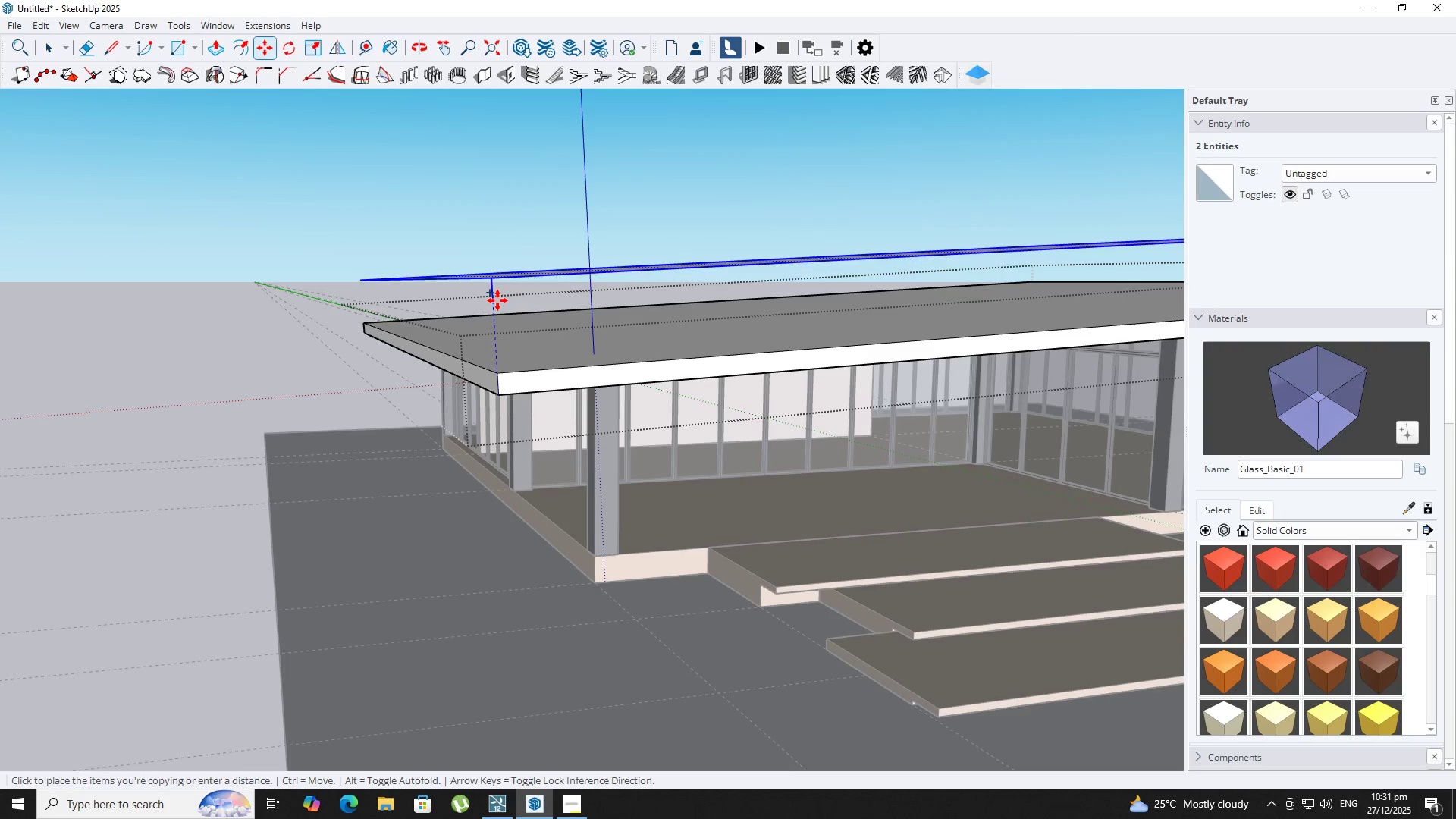 
key(ArrowUp)
 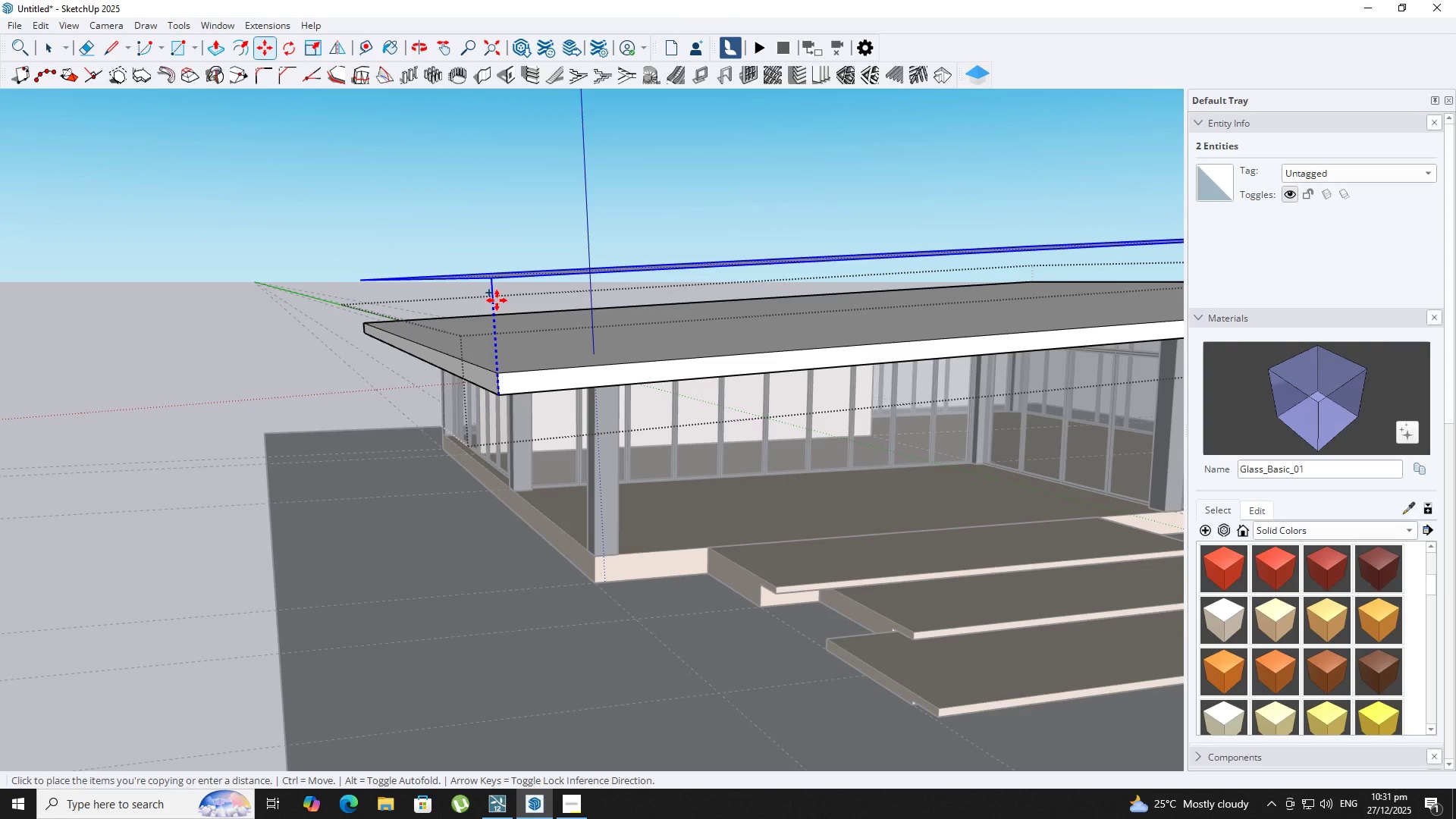 
left_click_drag(start_coordinate=[496, 300], to_coordinate=[492, 300])
 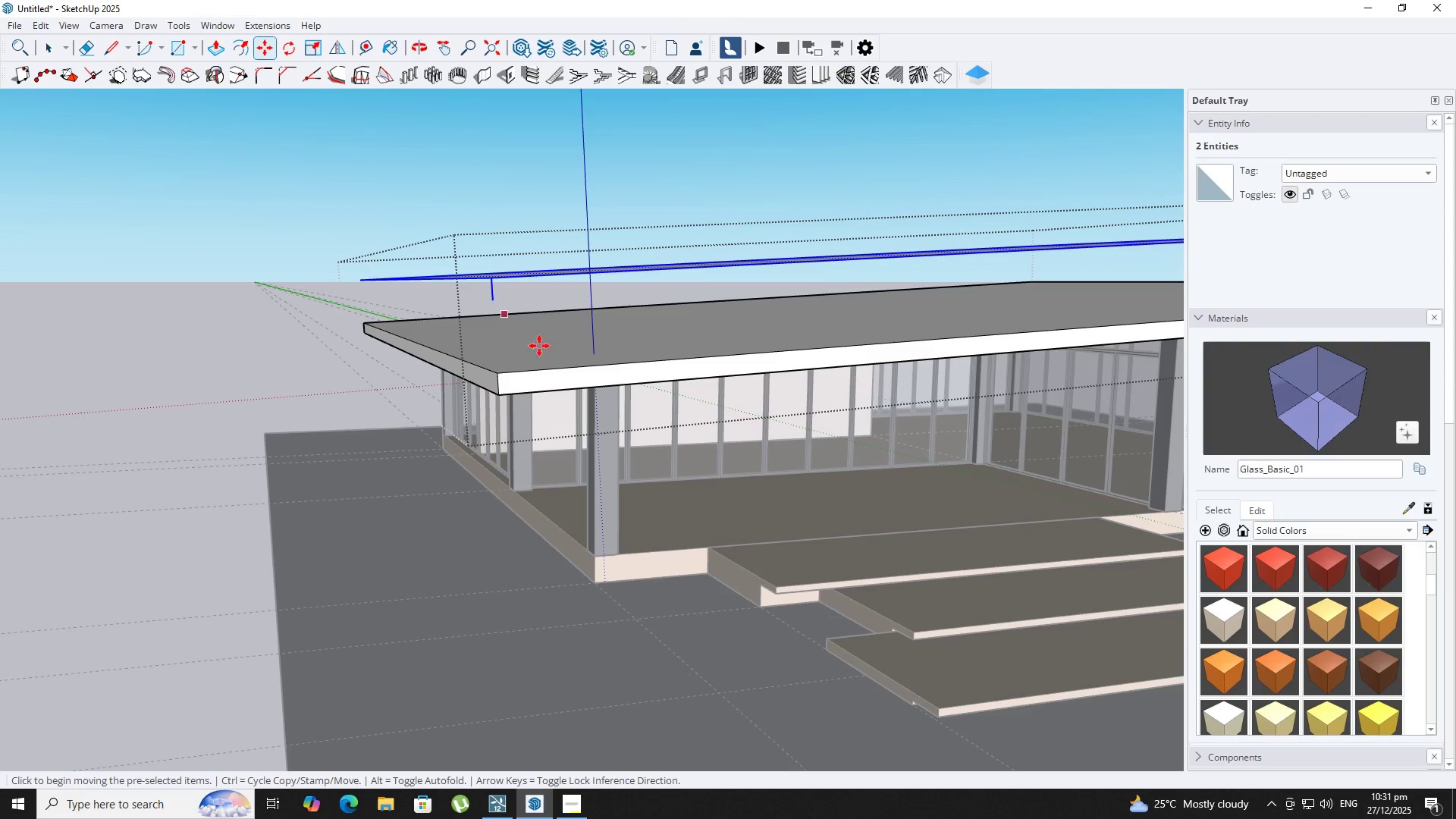 
key(Space)
 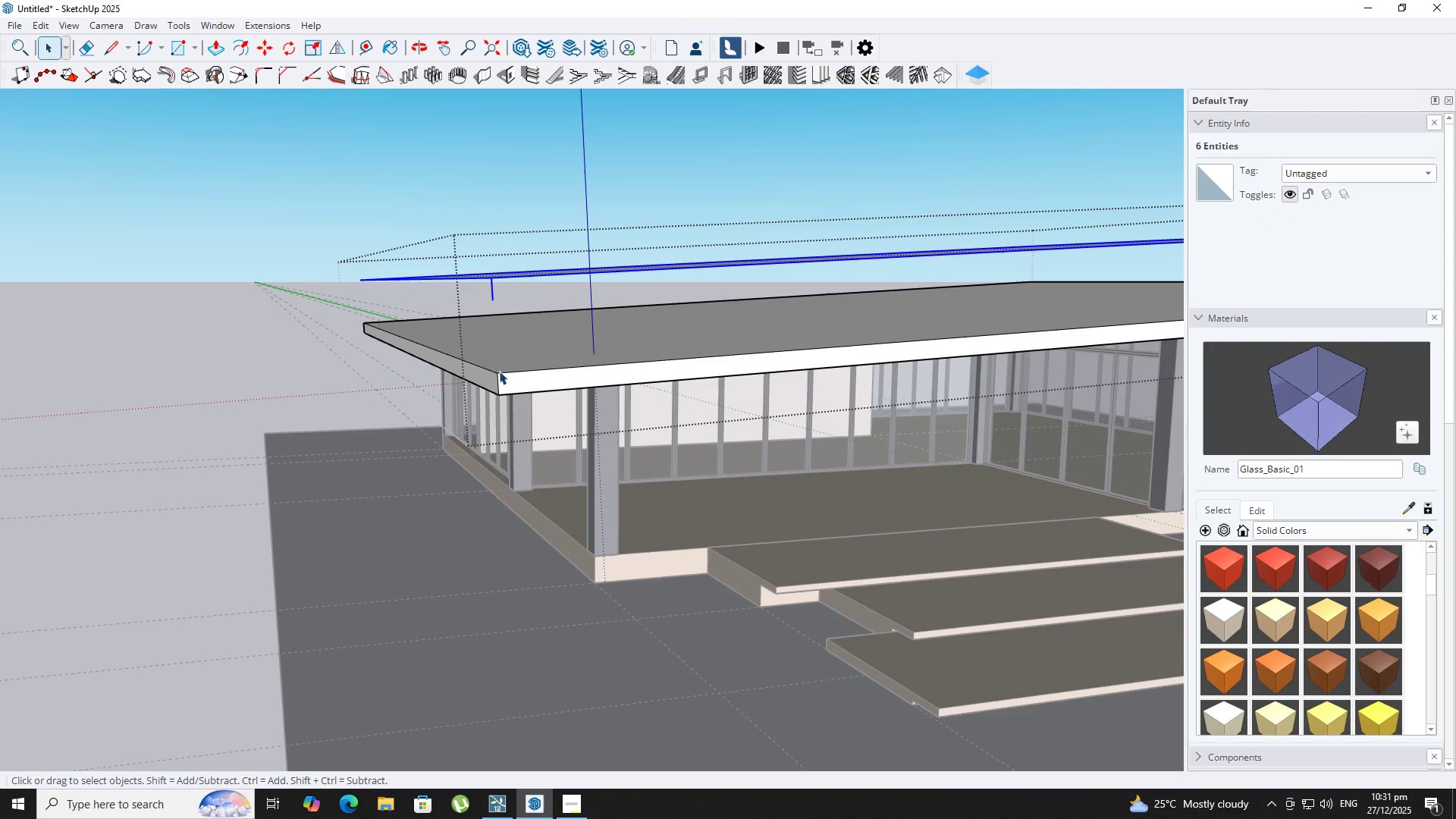 
double_click([499, 371])
 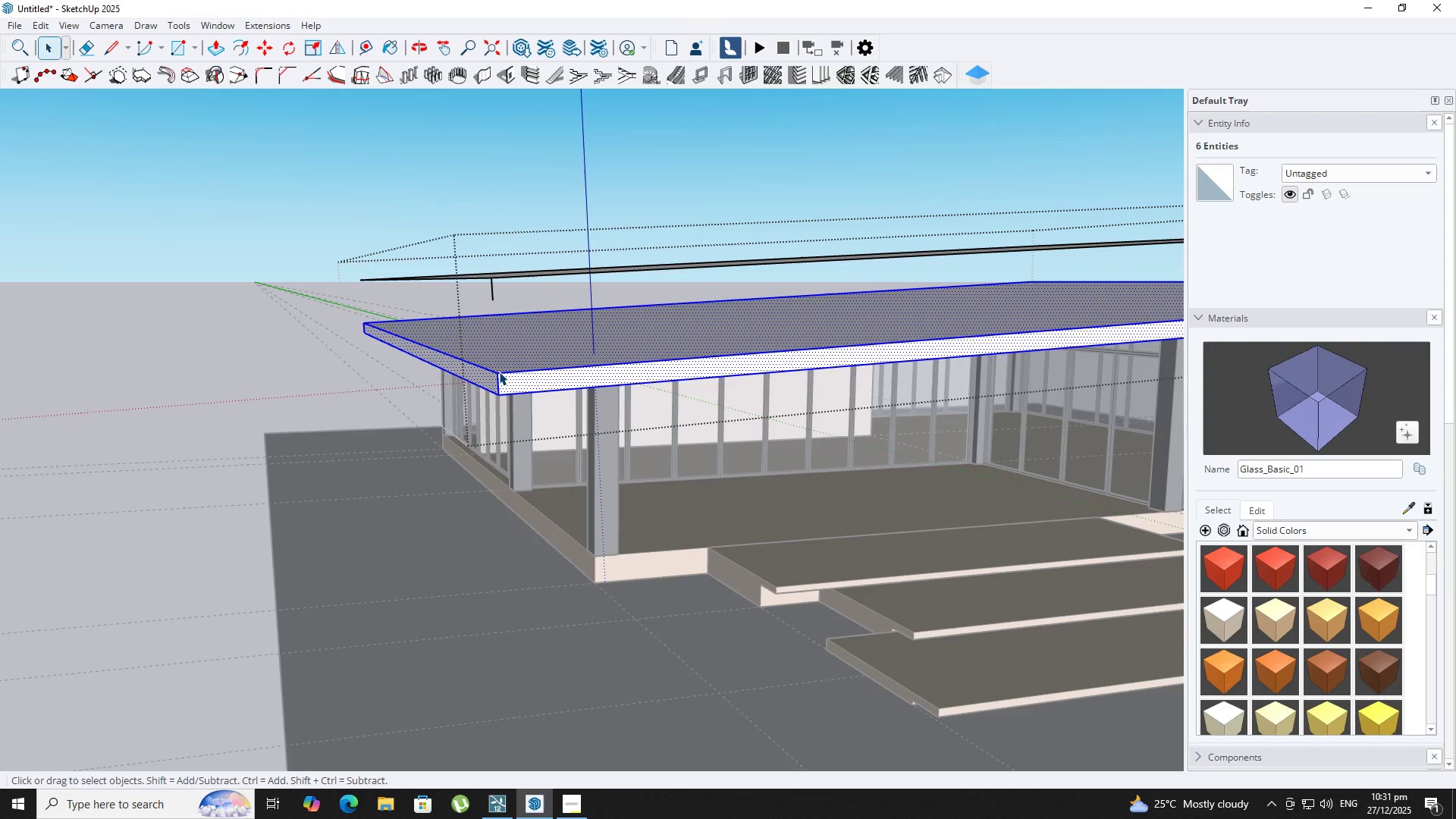 
right_click([499, 372])
 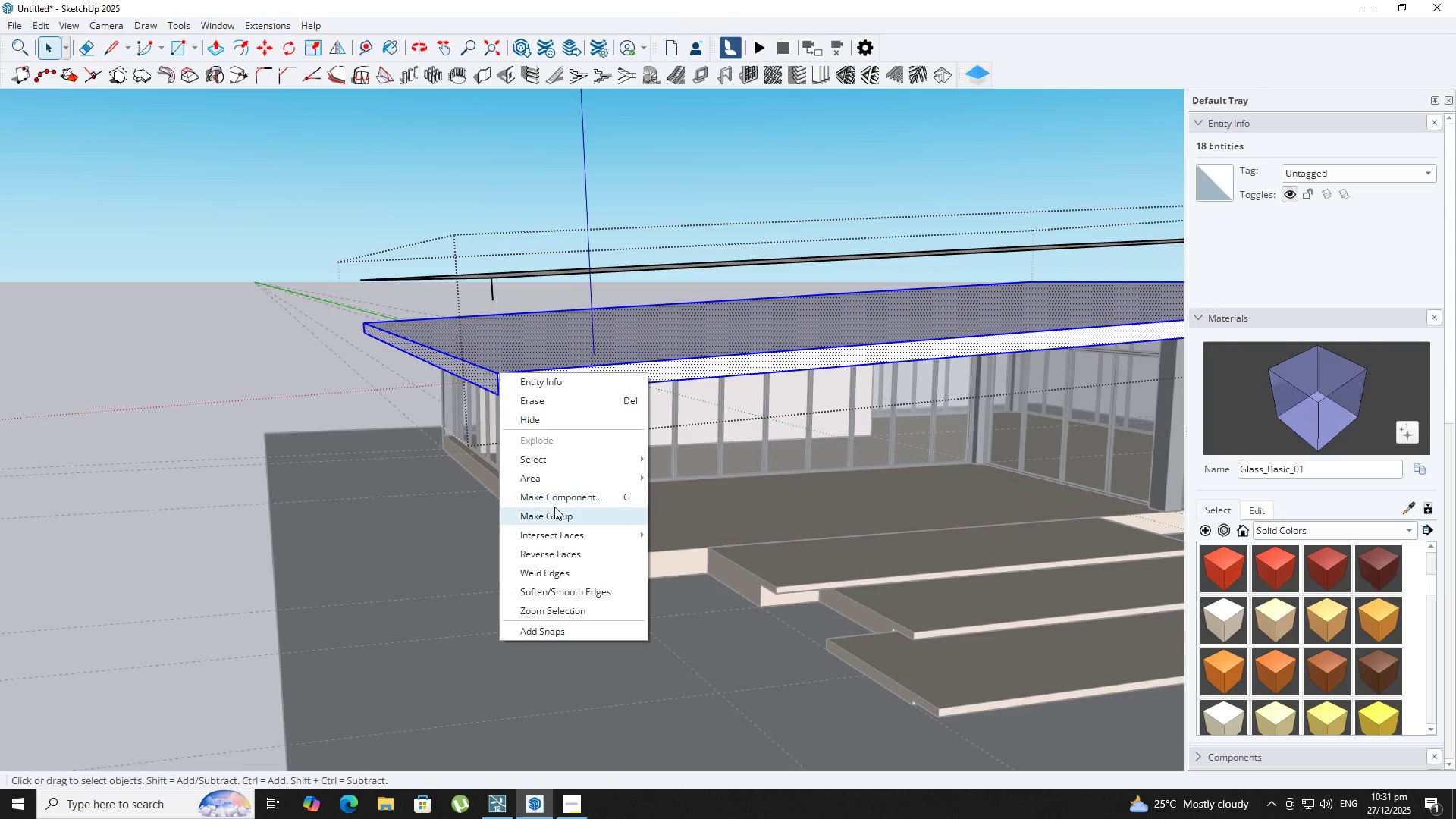 
left_click([557, 510])
 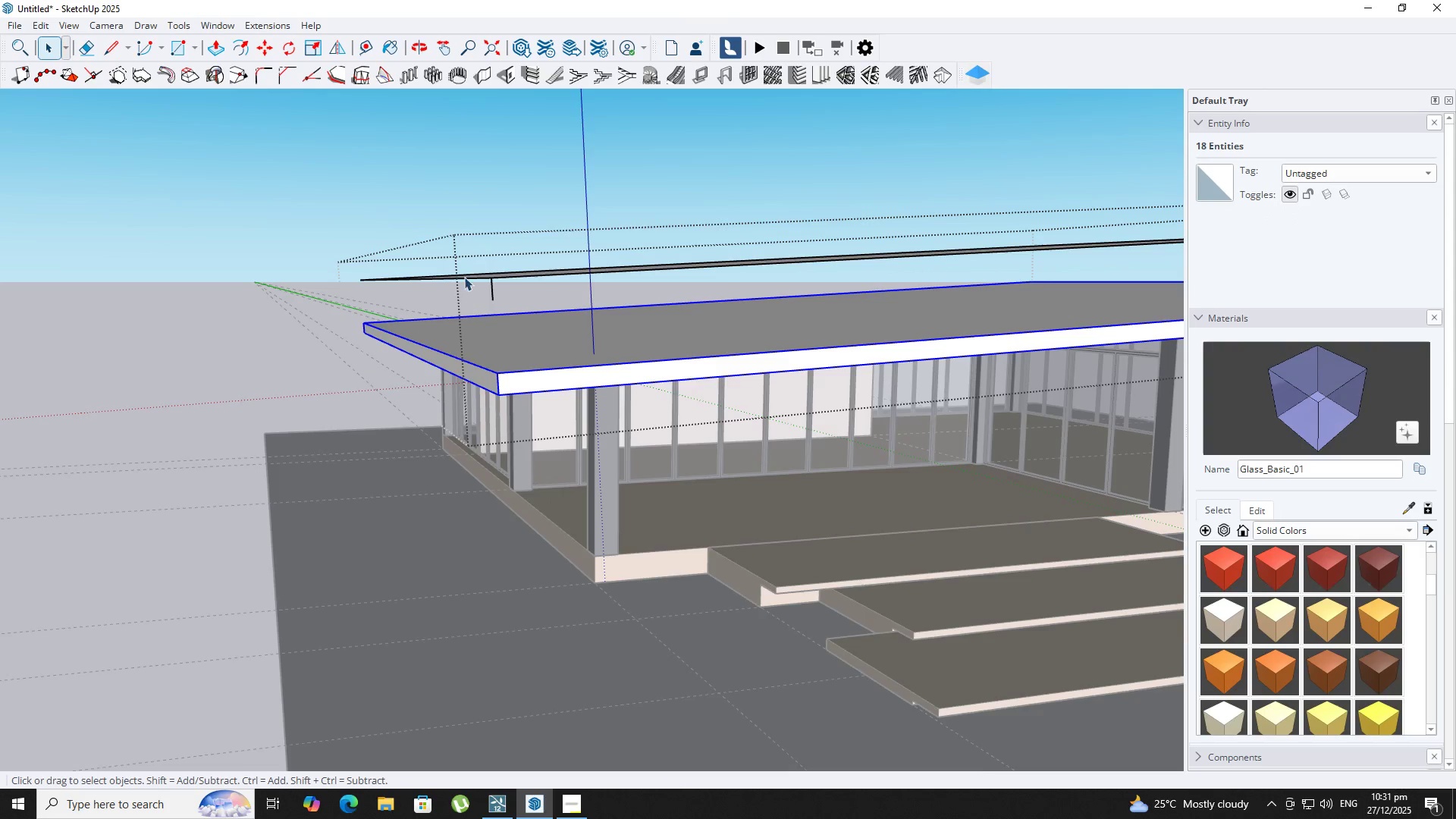 
scroll: coordinate [514, 284], scroll_direction: up, amount: 4.0
 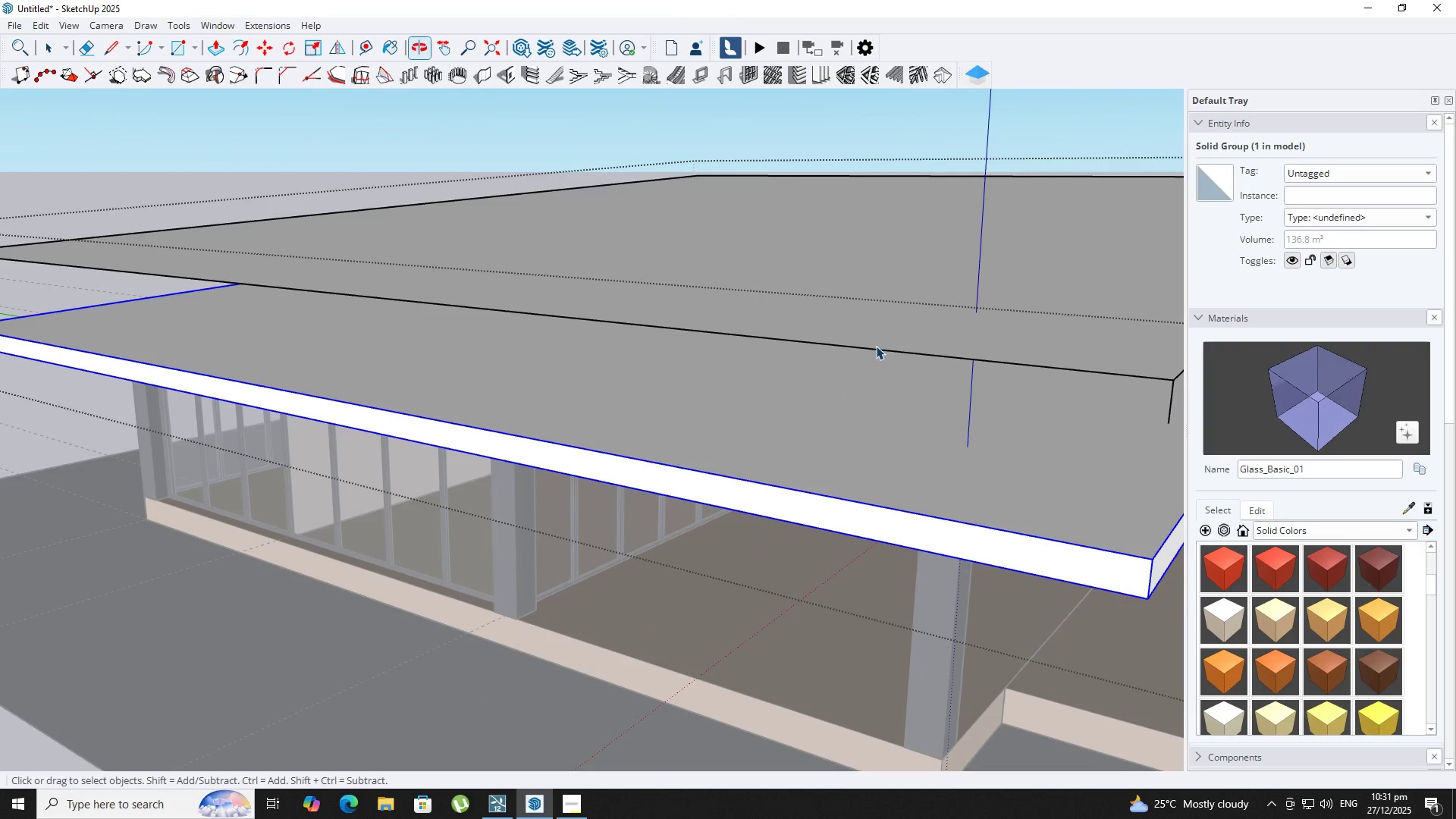 
hold_key(key=ShiftLeft, duration=0.39)
 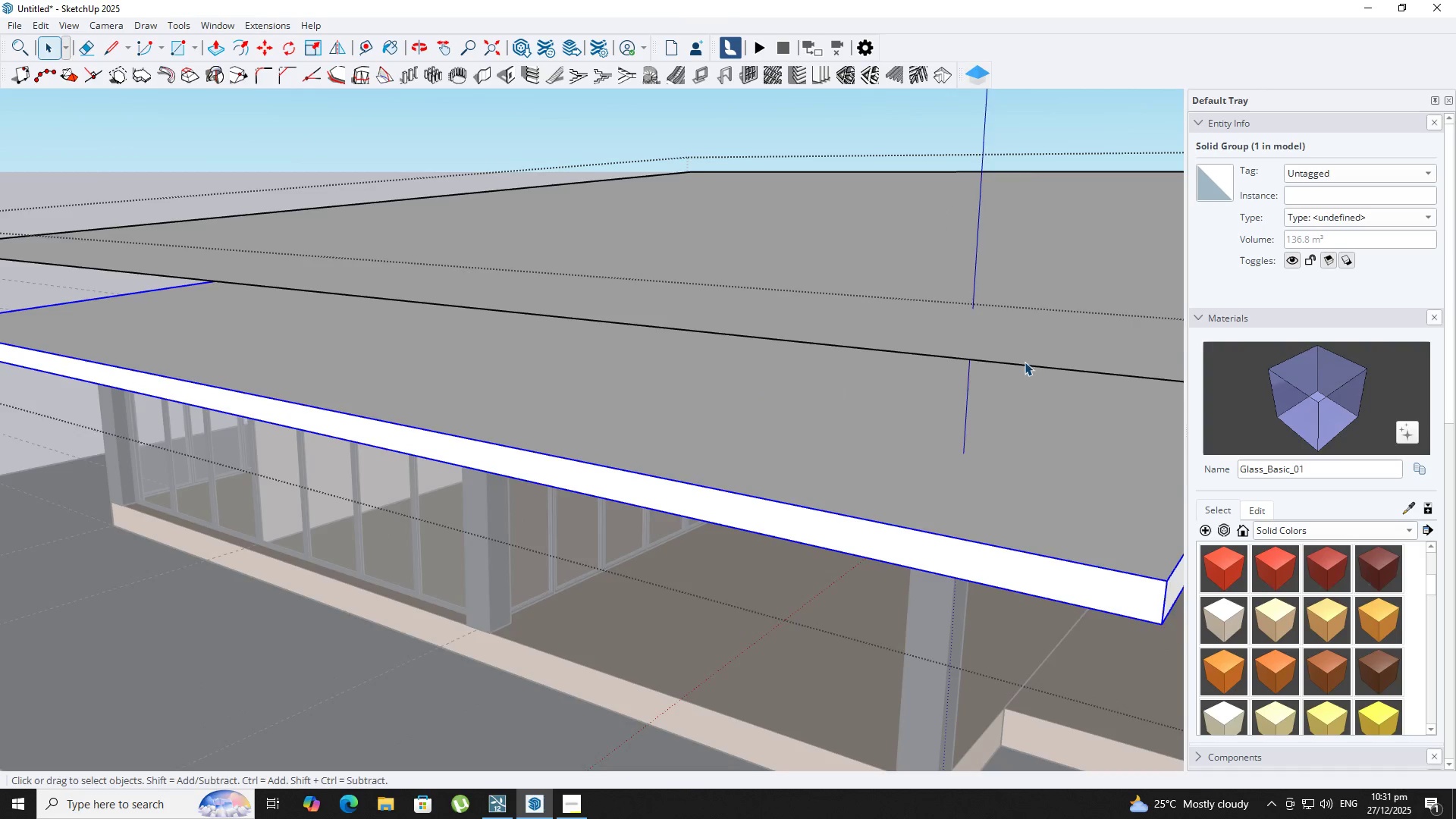 
hold_key(key=ShiftLeft, duration=0.42)
 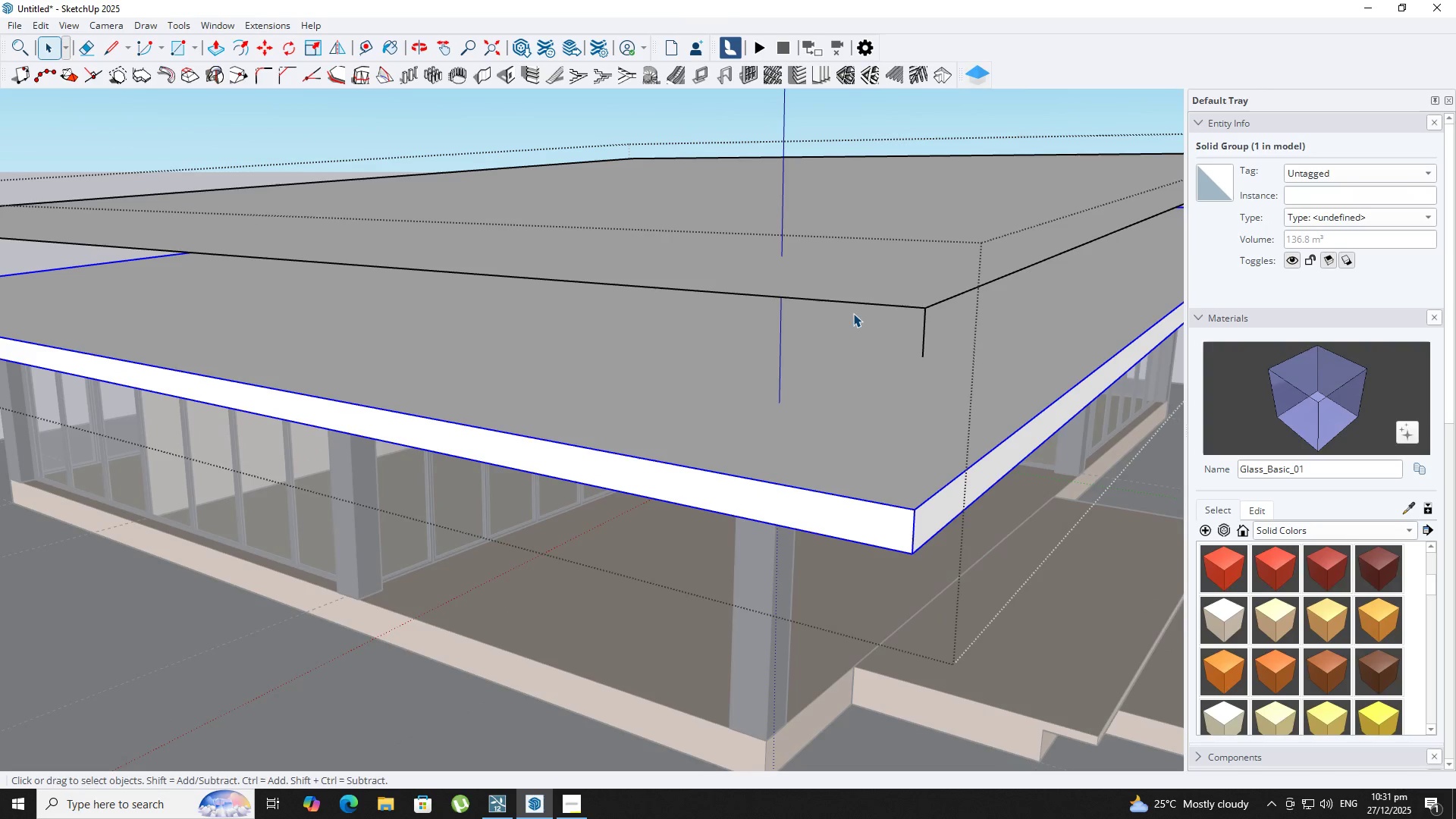 
scroll: coordinate [1018, 360], scroll_direction: up, amount: 1.0
 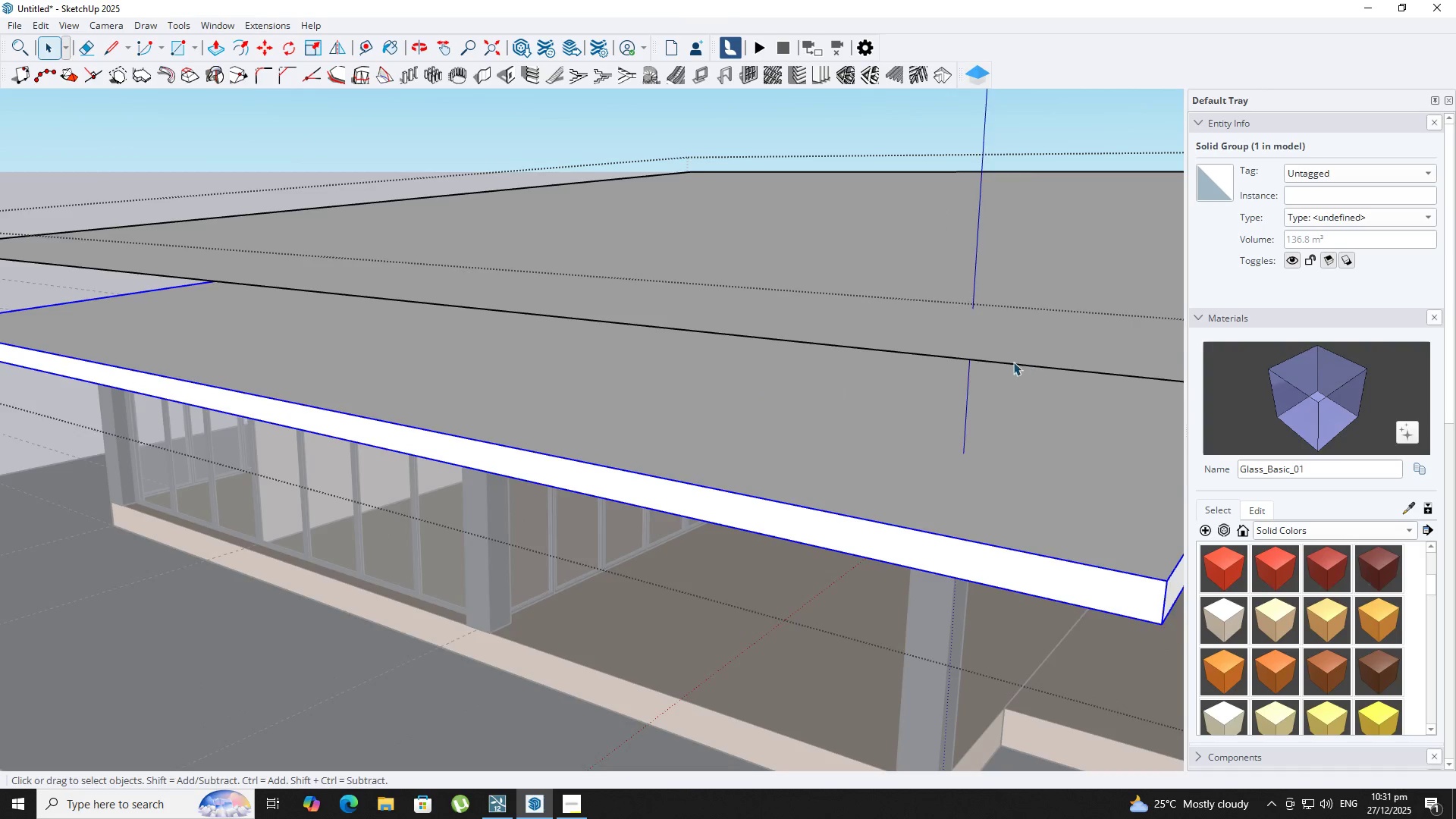 
key(T)
 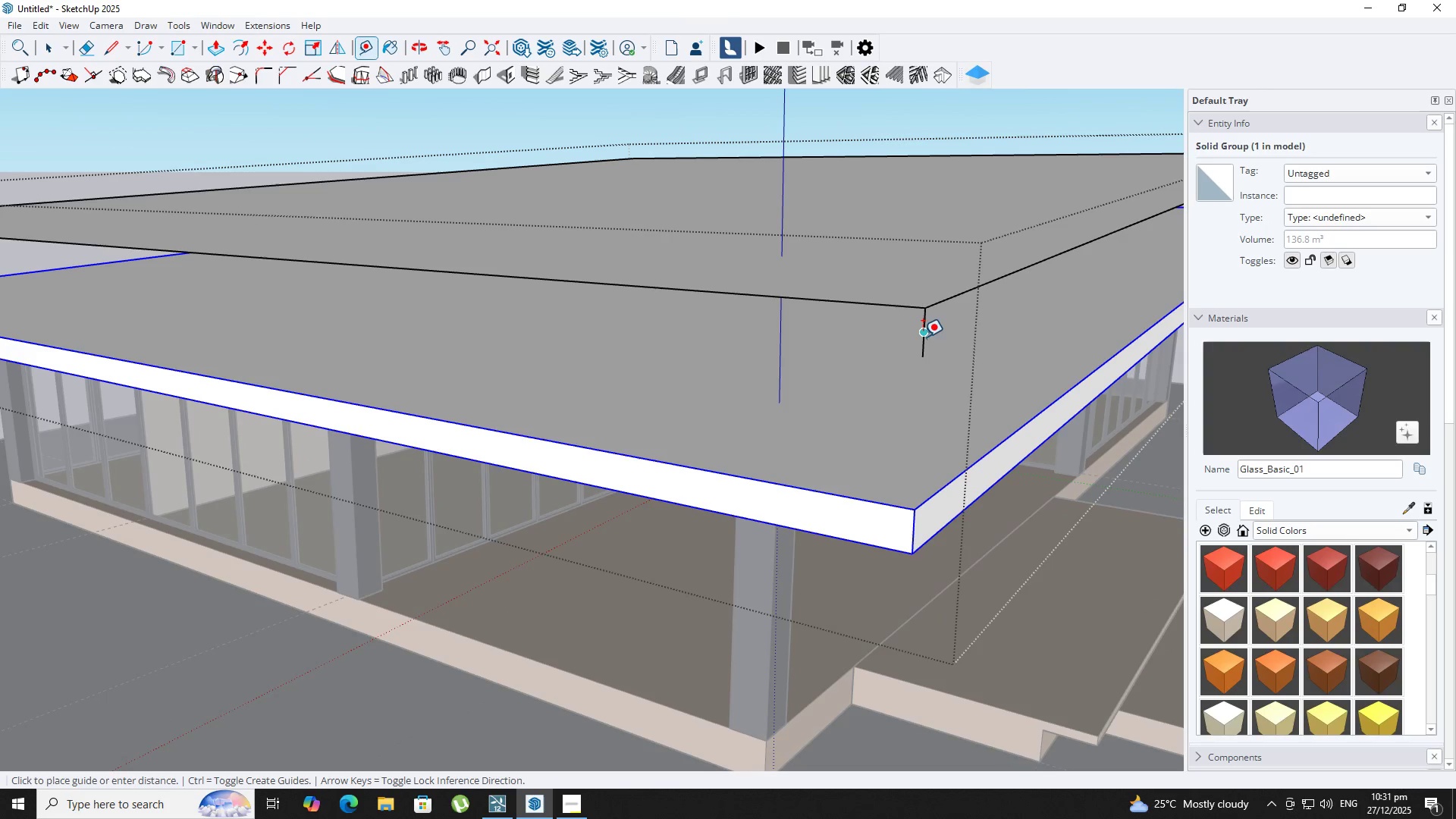 
key(ArrowLeft)
 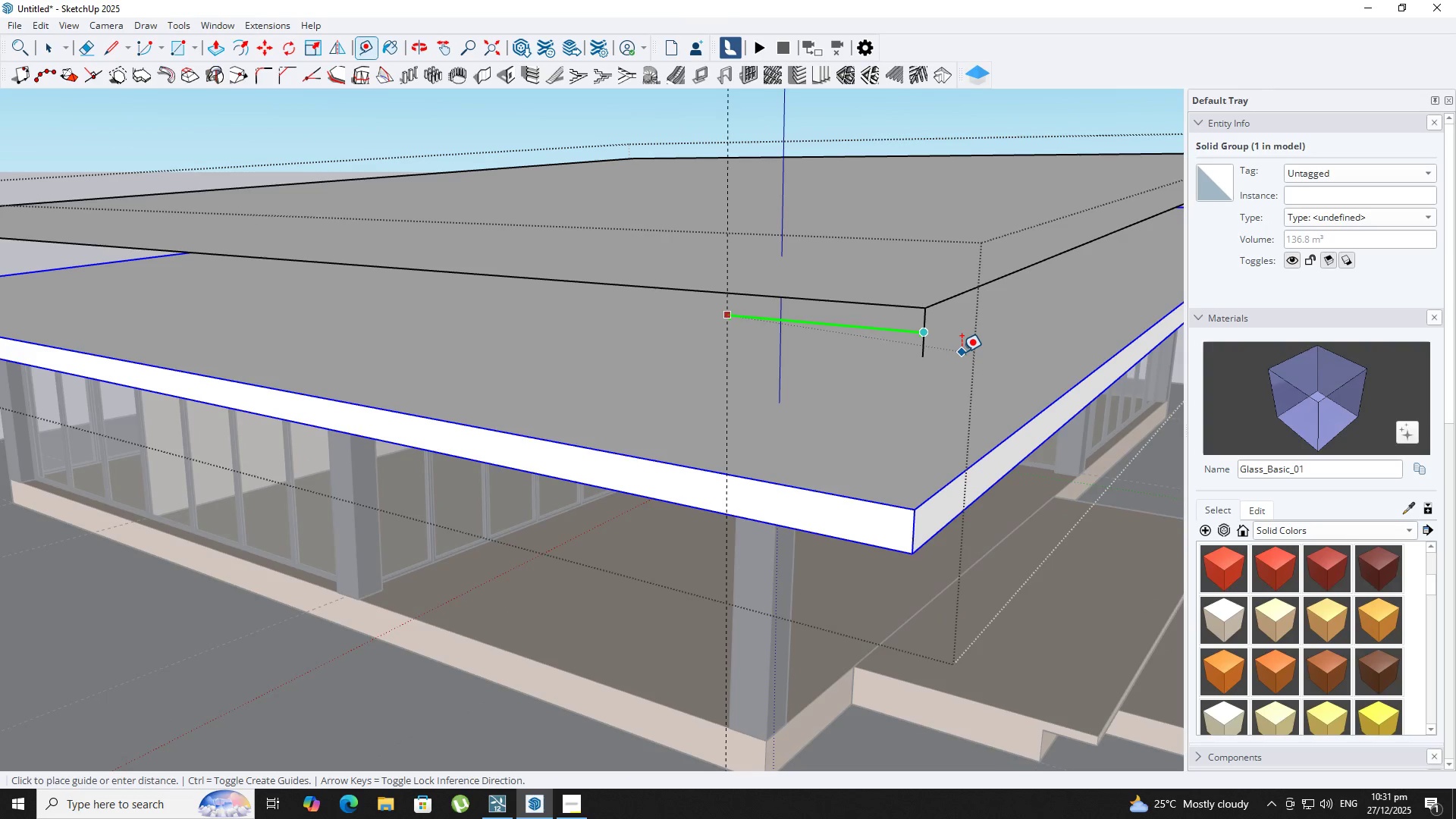 
key(ArrowRight)
 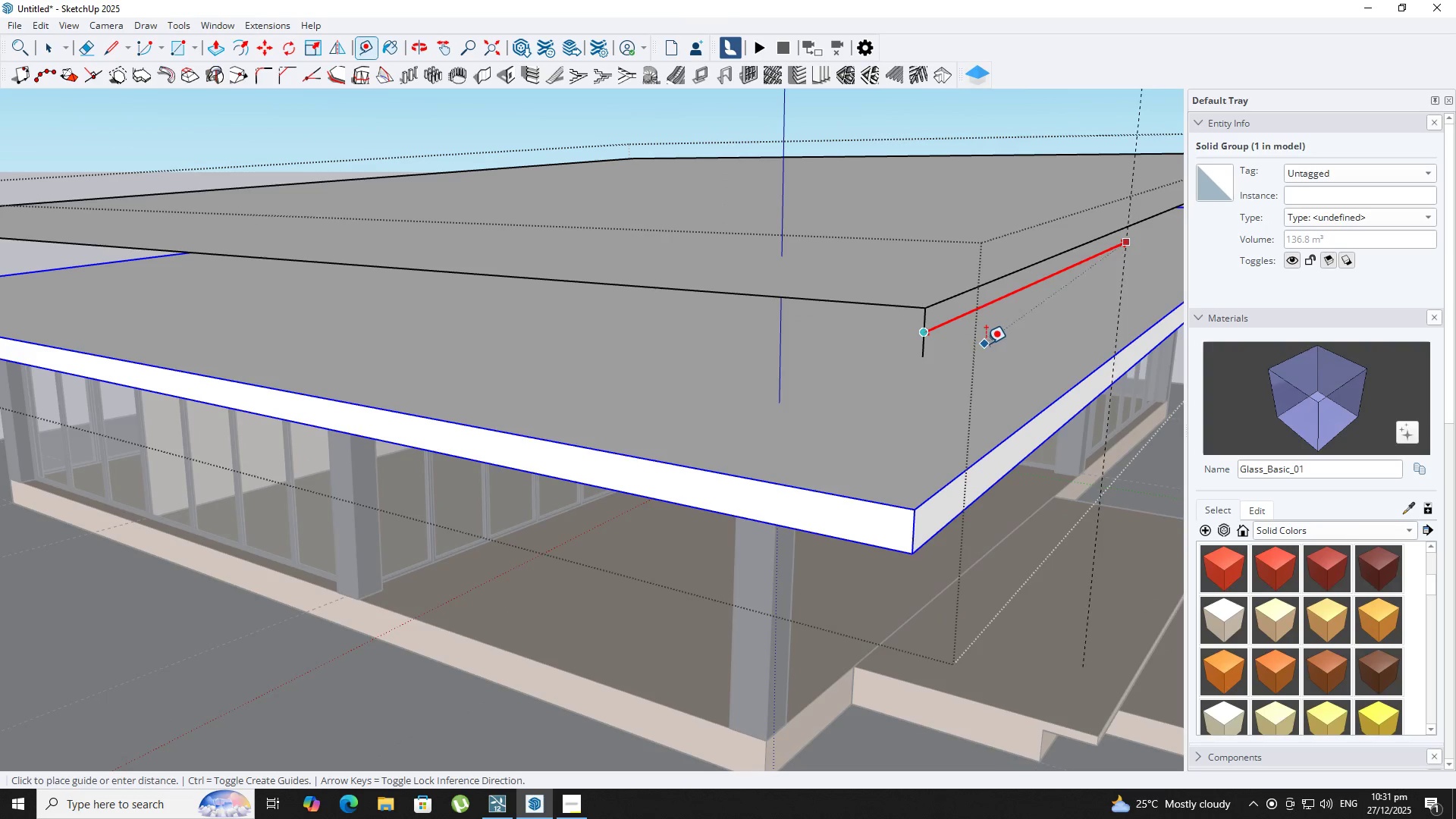 
key(ArrowLeft)
 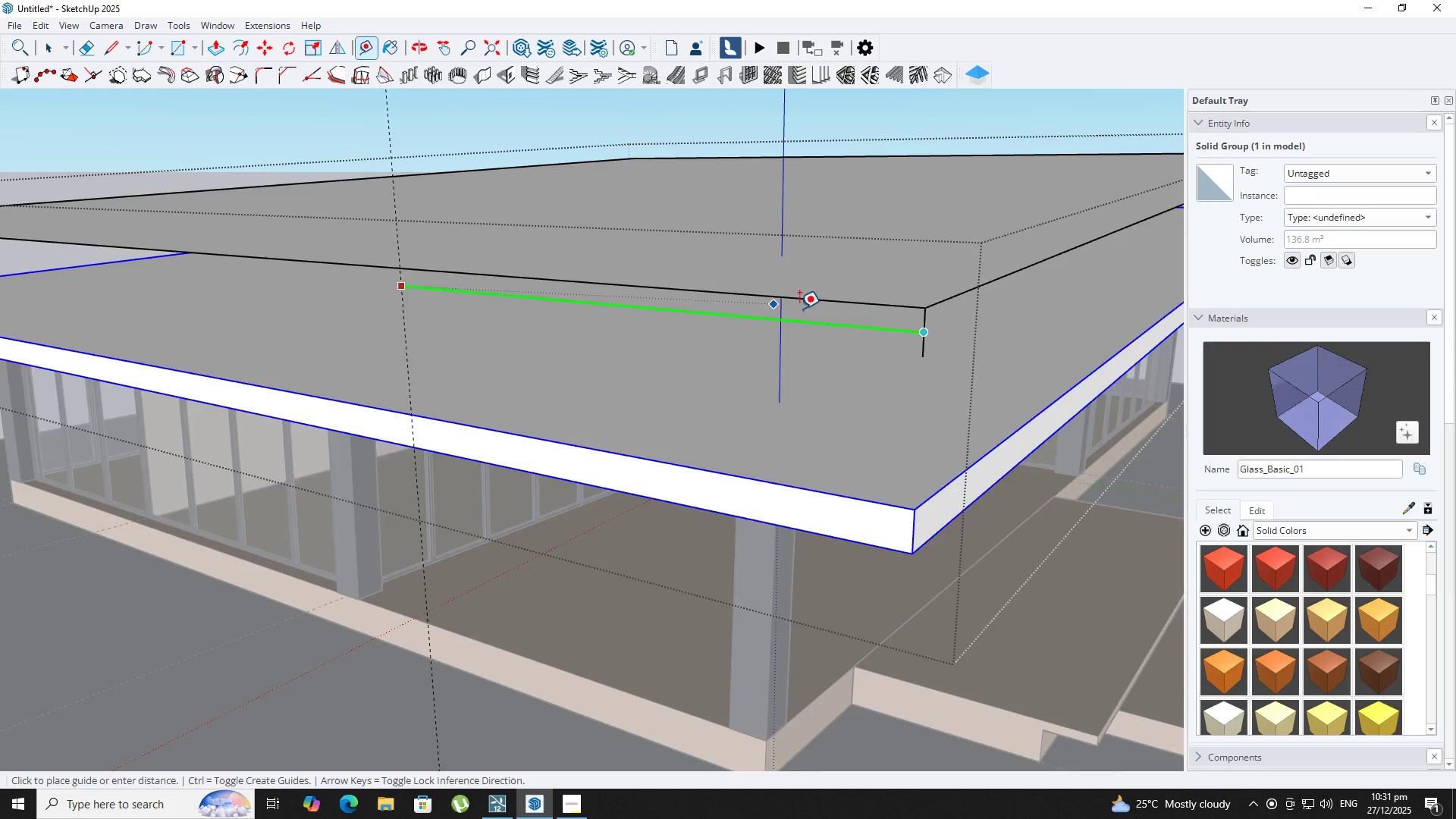 
hold_key(key=ShiftLeft, duration=0.67)
 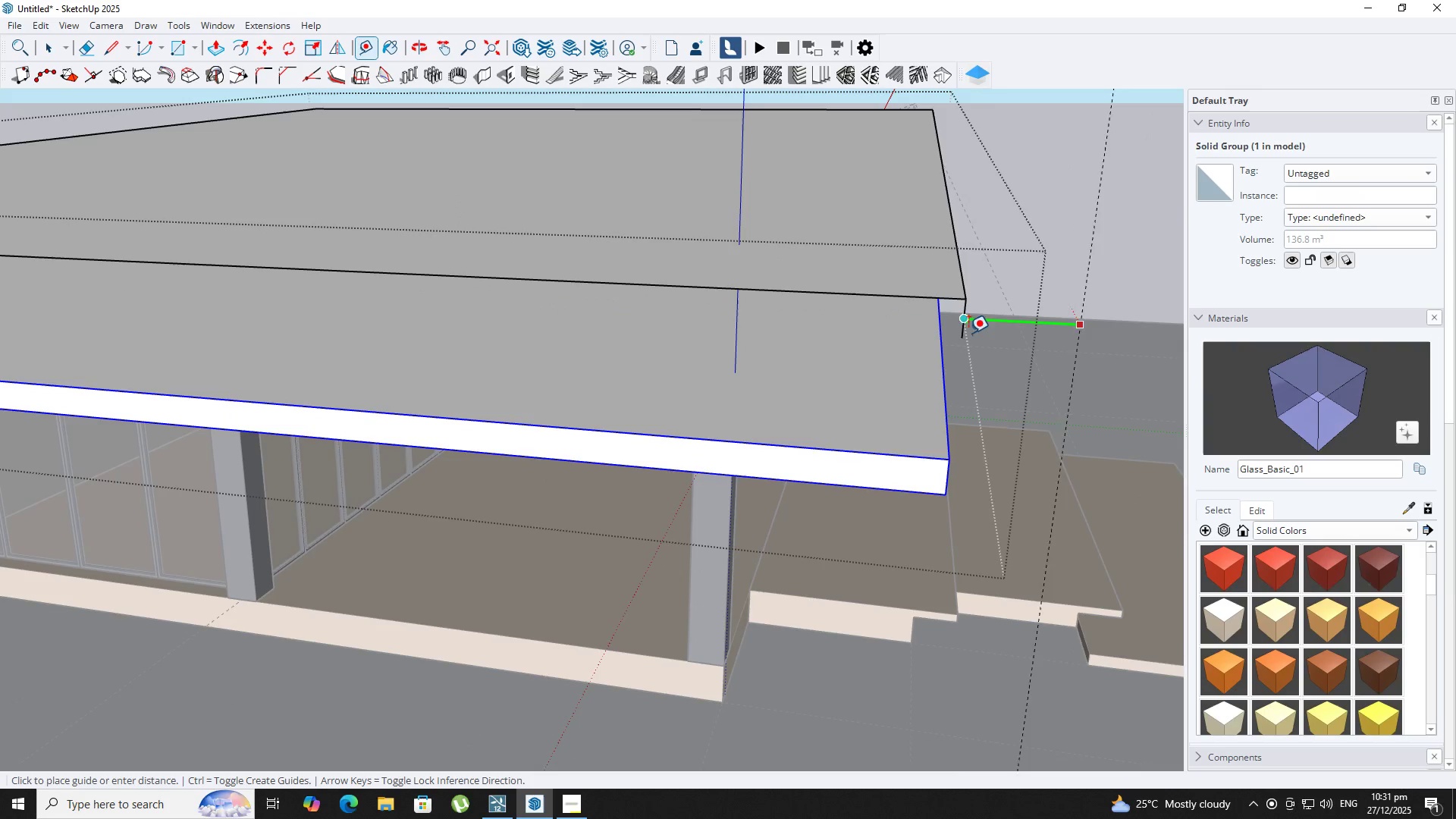 
scroll: coordinate [990, 311], scroll_direction: up, amount: 2.0
 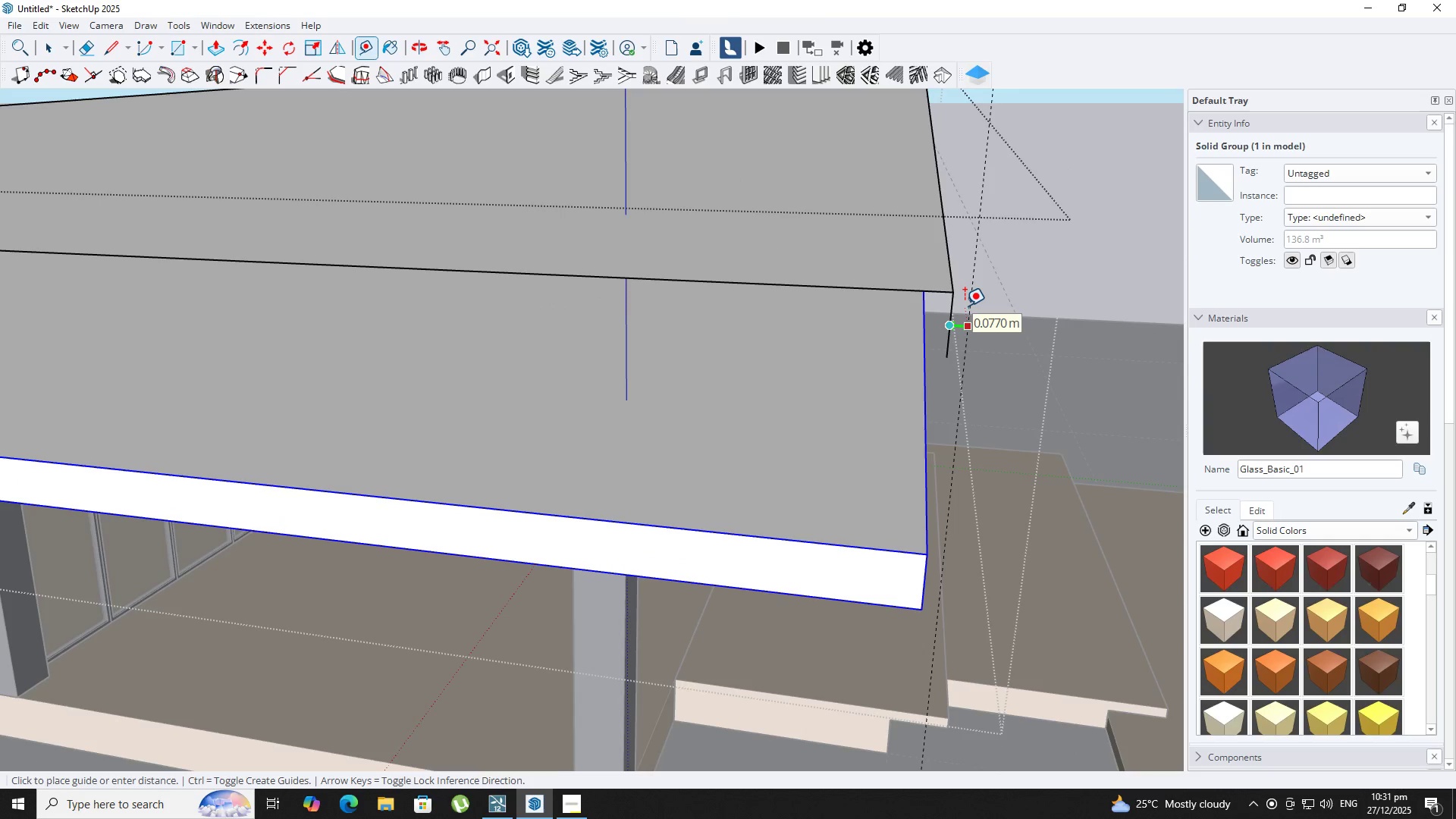 
key(NumpadDecimal)
 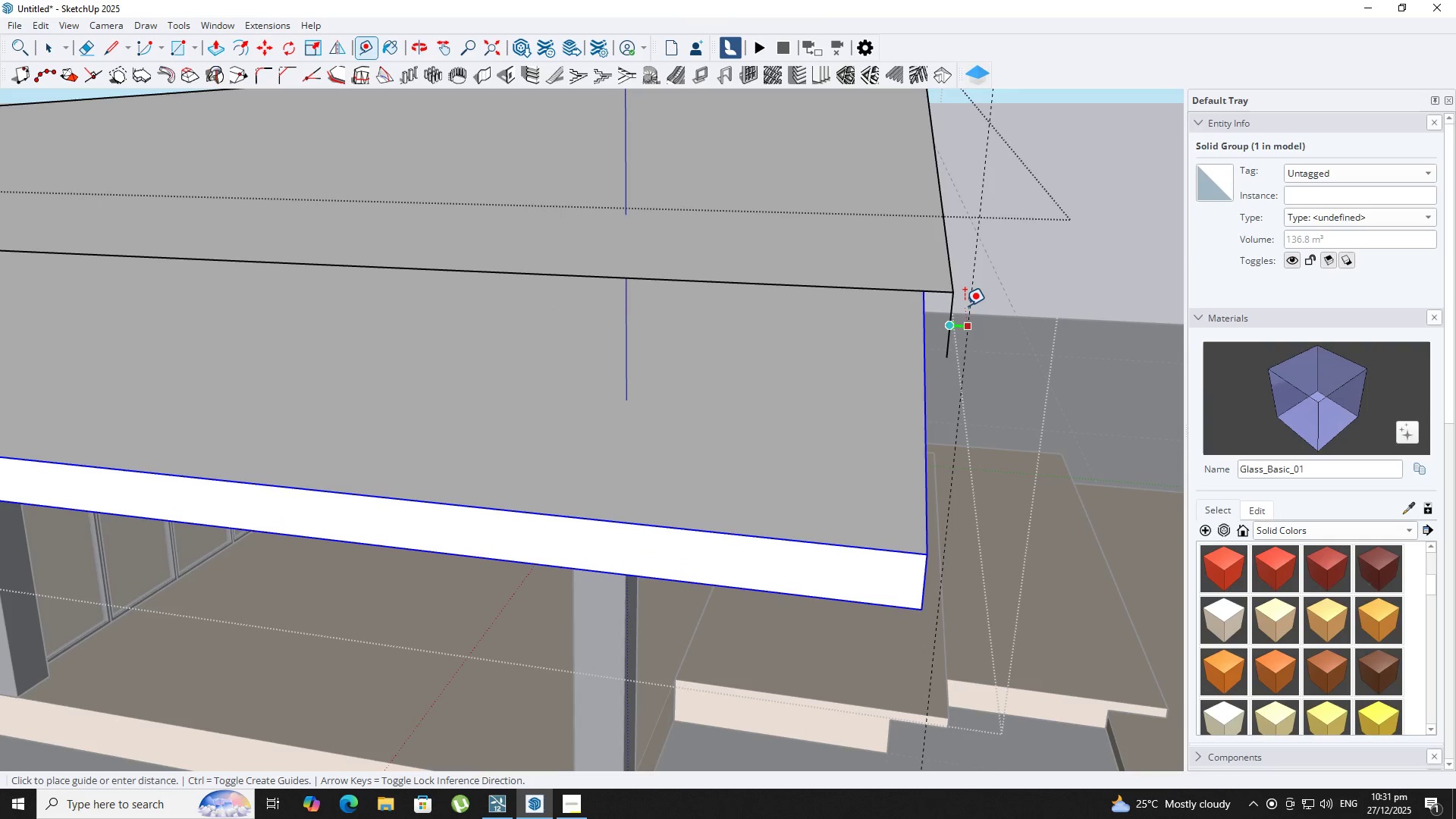 
key(Numpad0)
 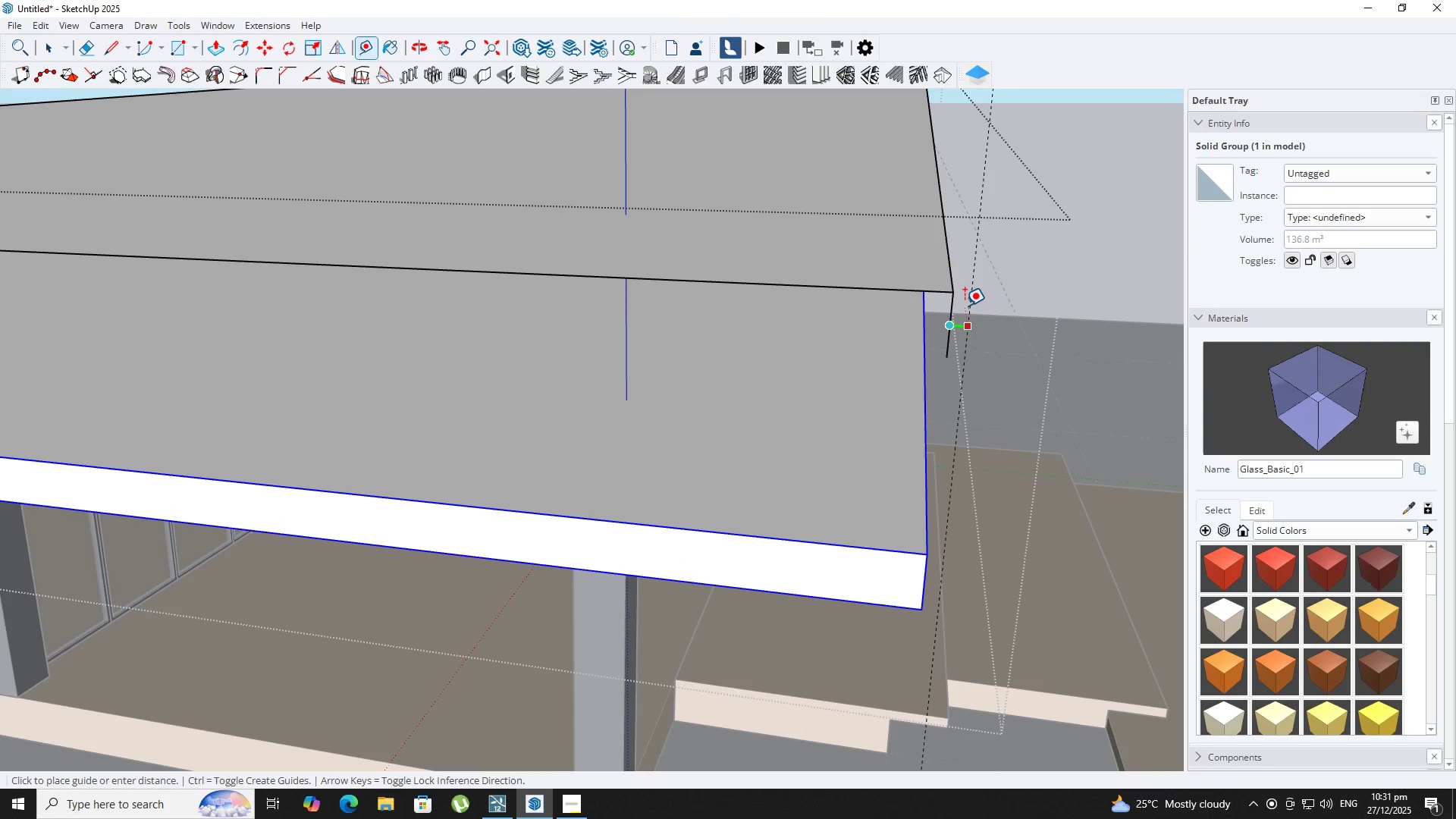 
key(Numpad5)
 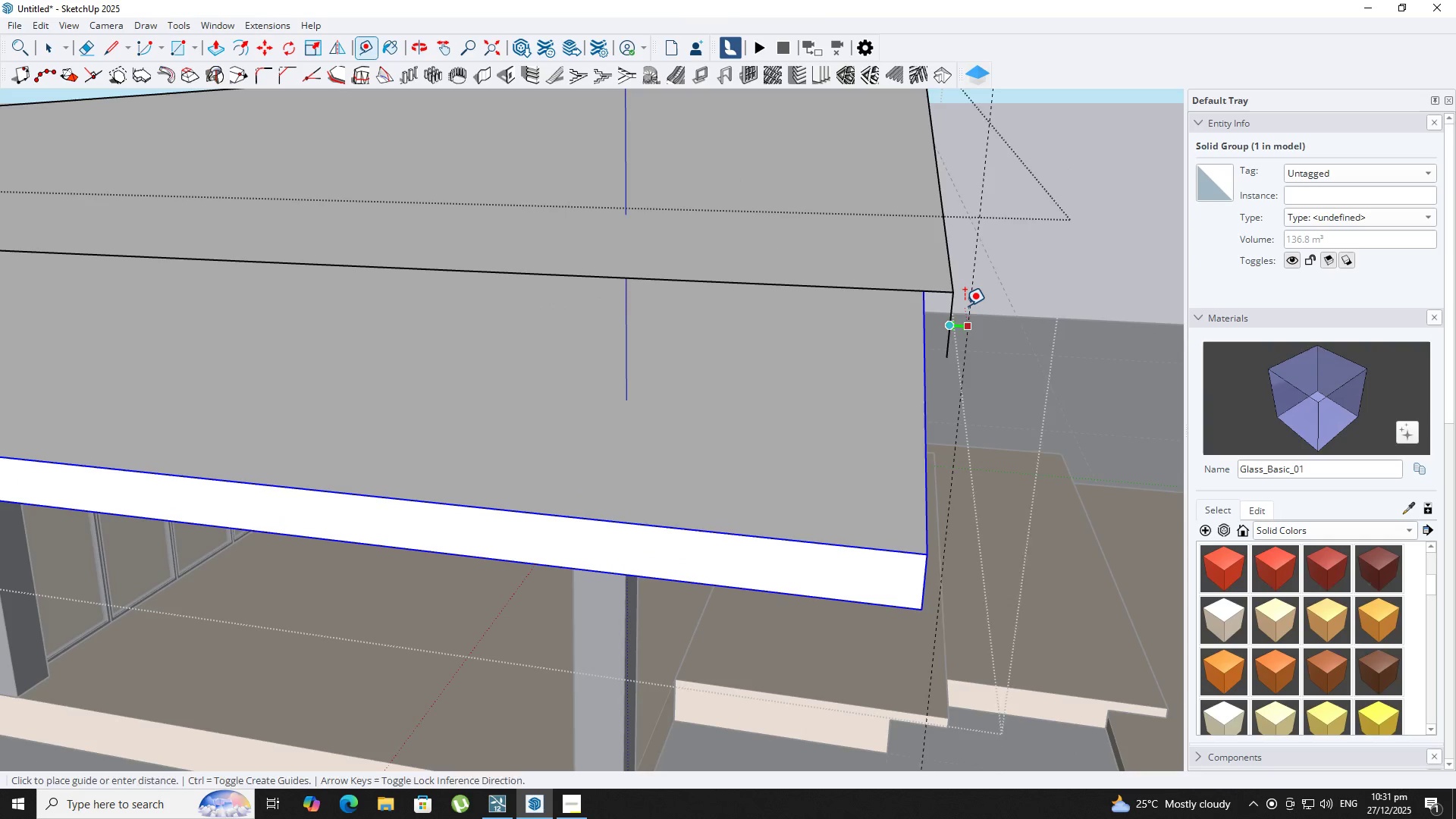 
key(NumpadEnter)
 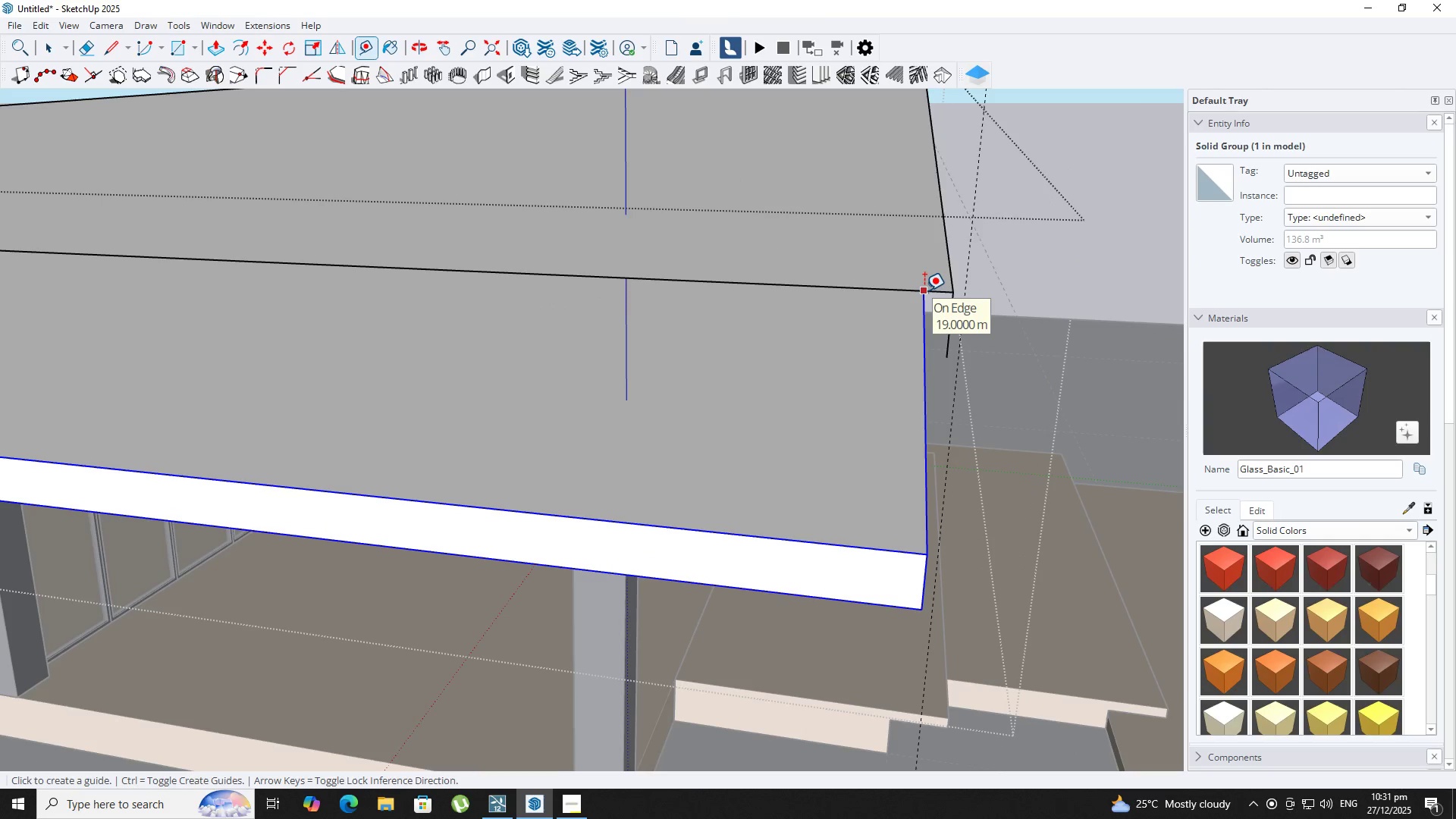 
double_click([924, 290])
 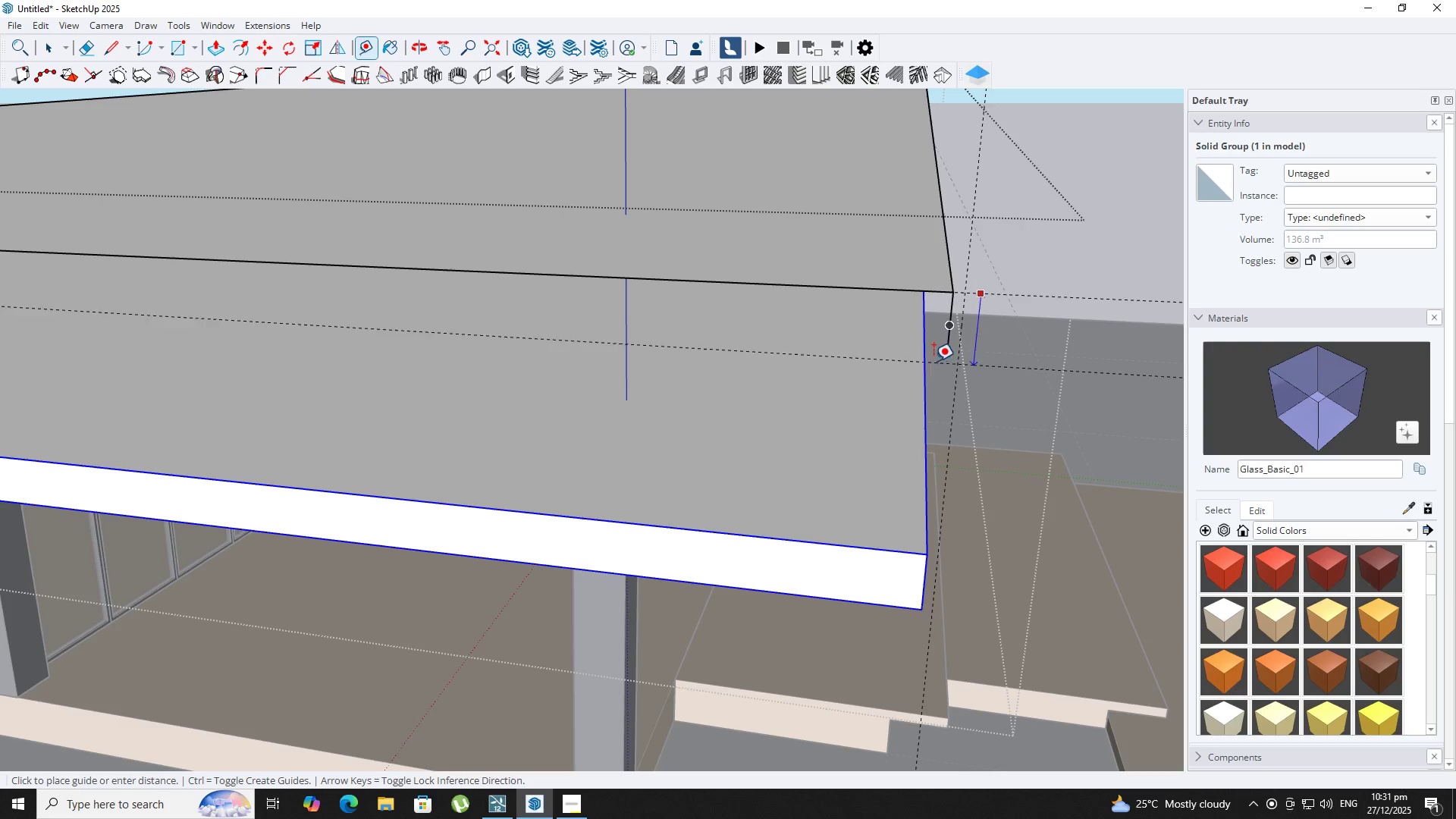 
key(R)
 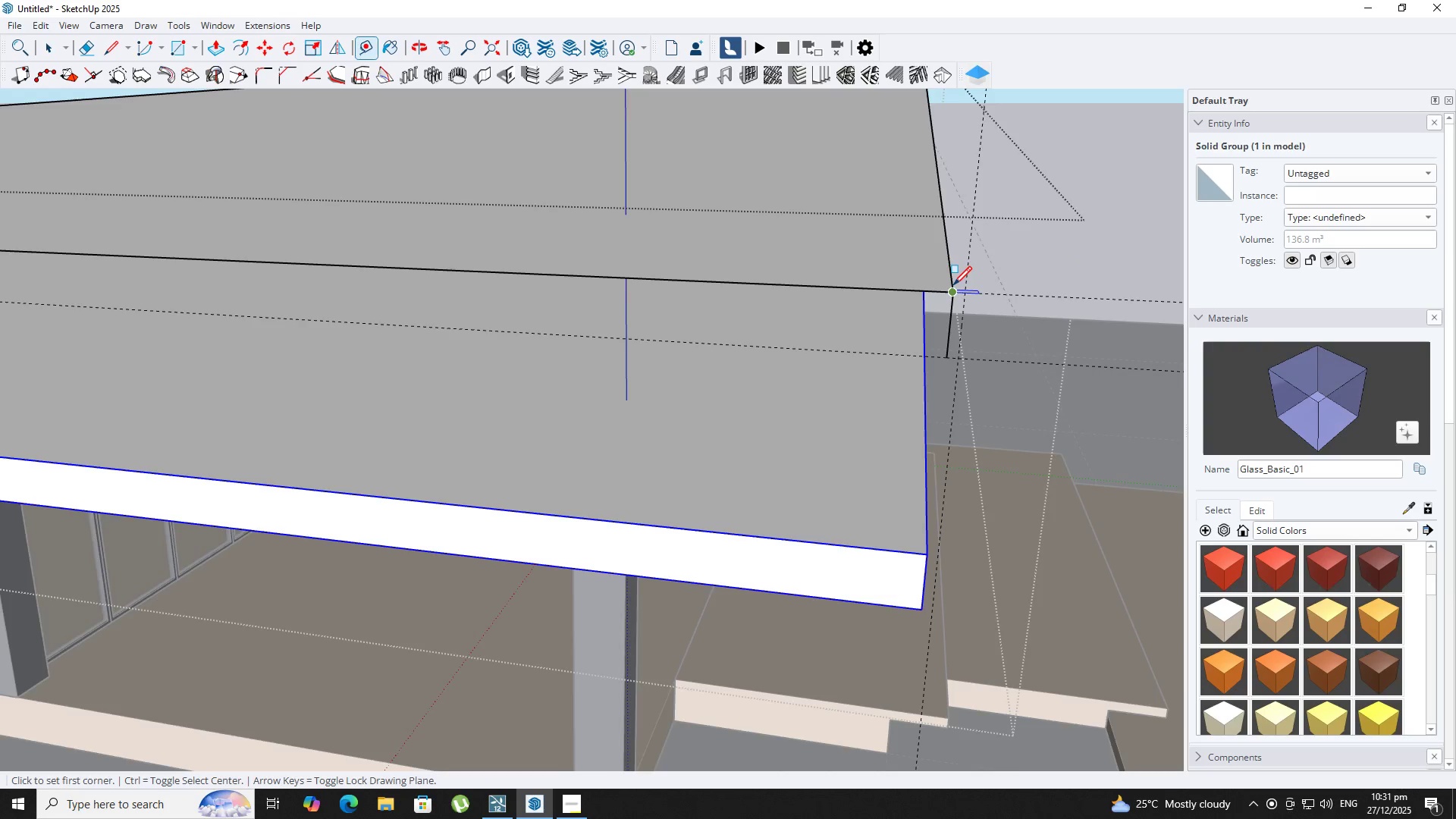 
left_click([951, 293])
 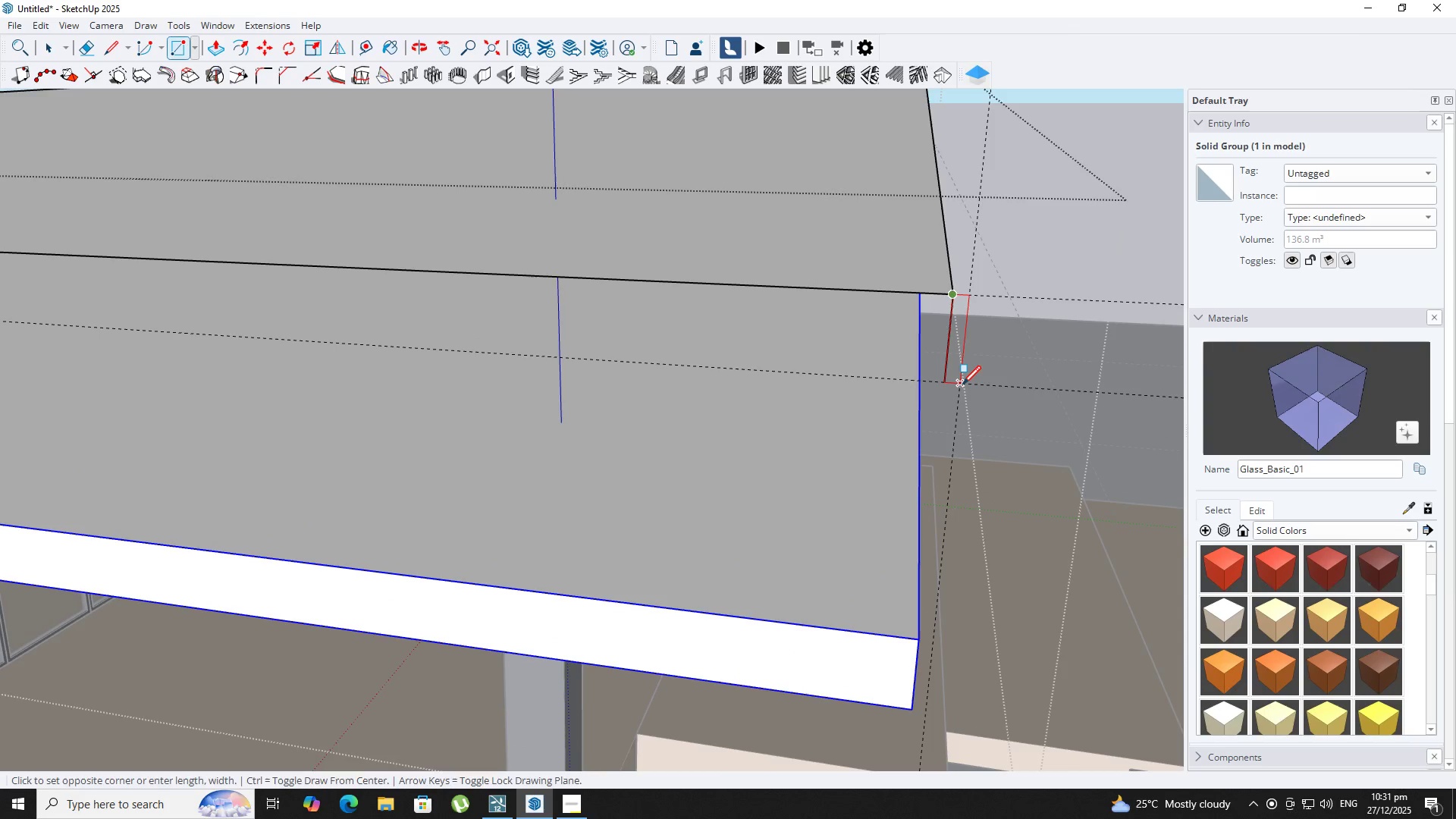 
scroll: coordinate [953, 287], scroll_direction: up, amount: 3.0
 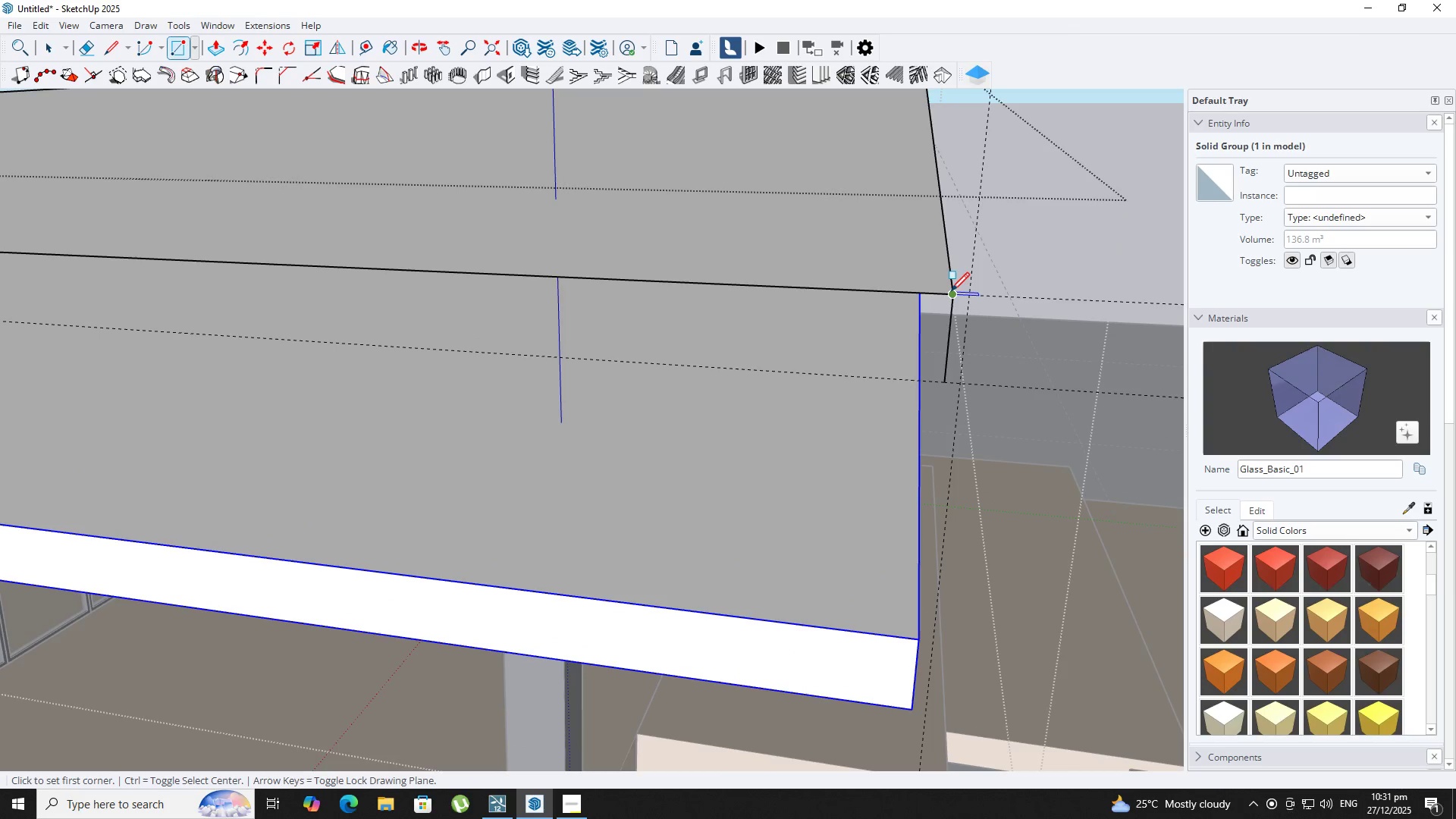 
key(T)
 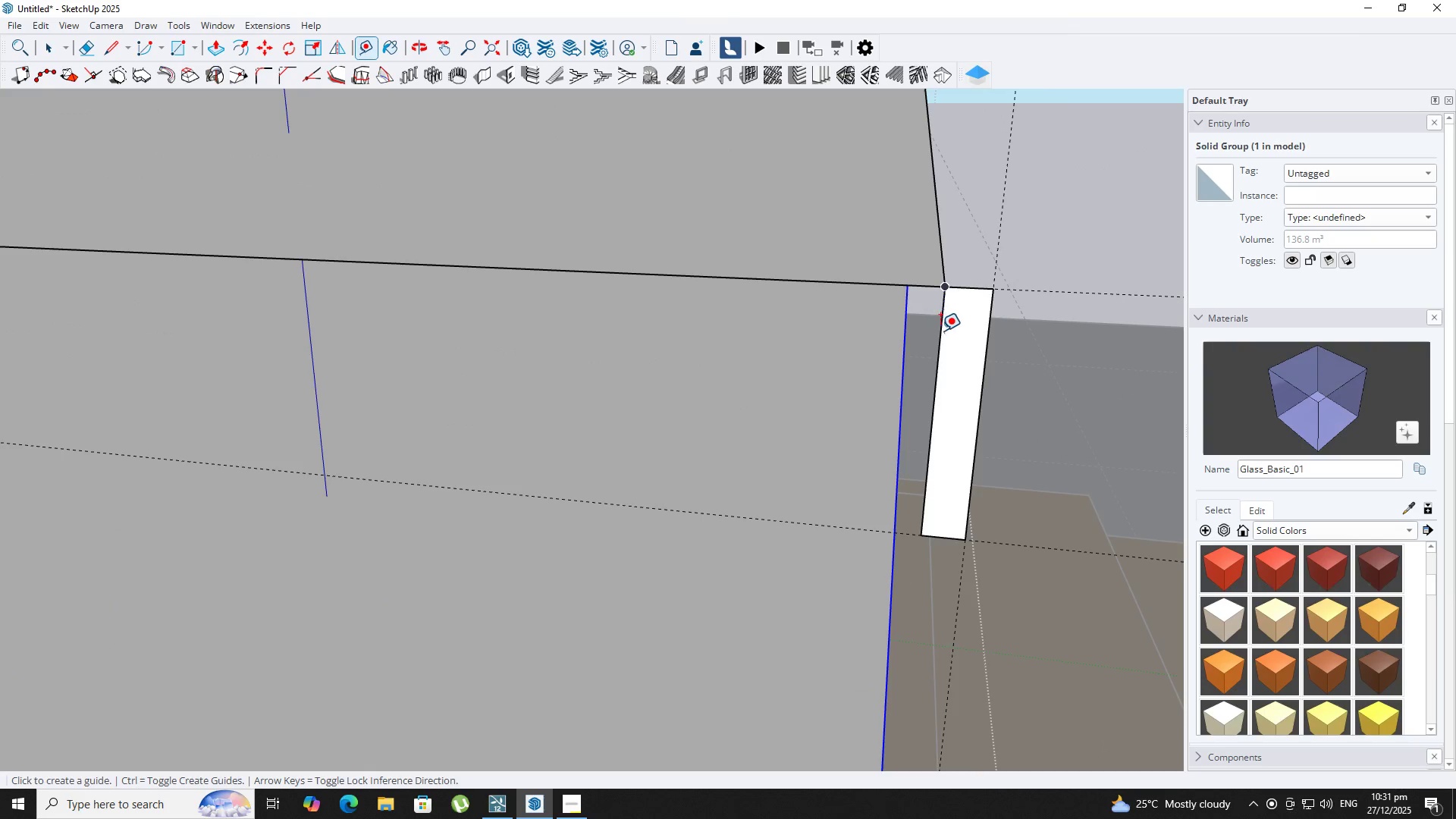 
scroll: coordinate [968, 303], scroll_direction: up, amount: 11.0
 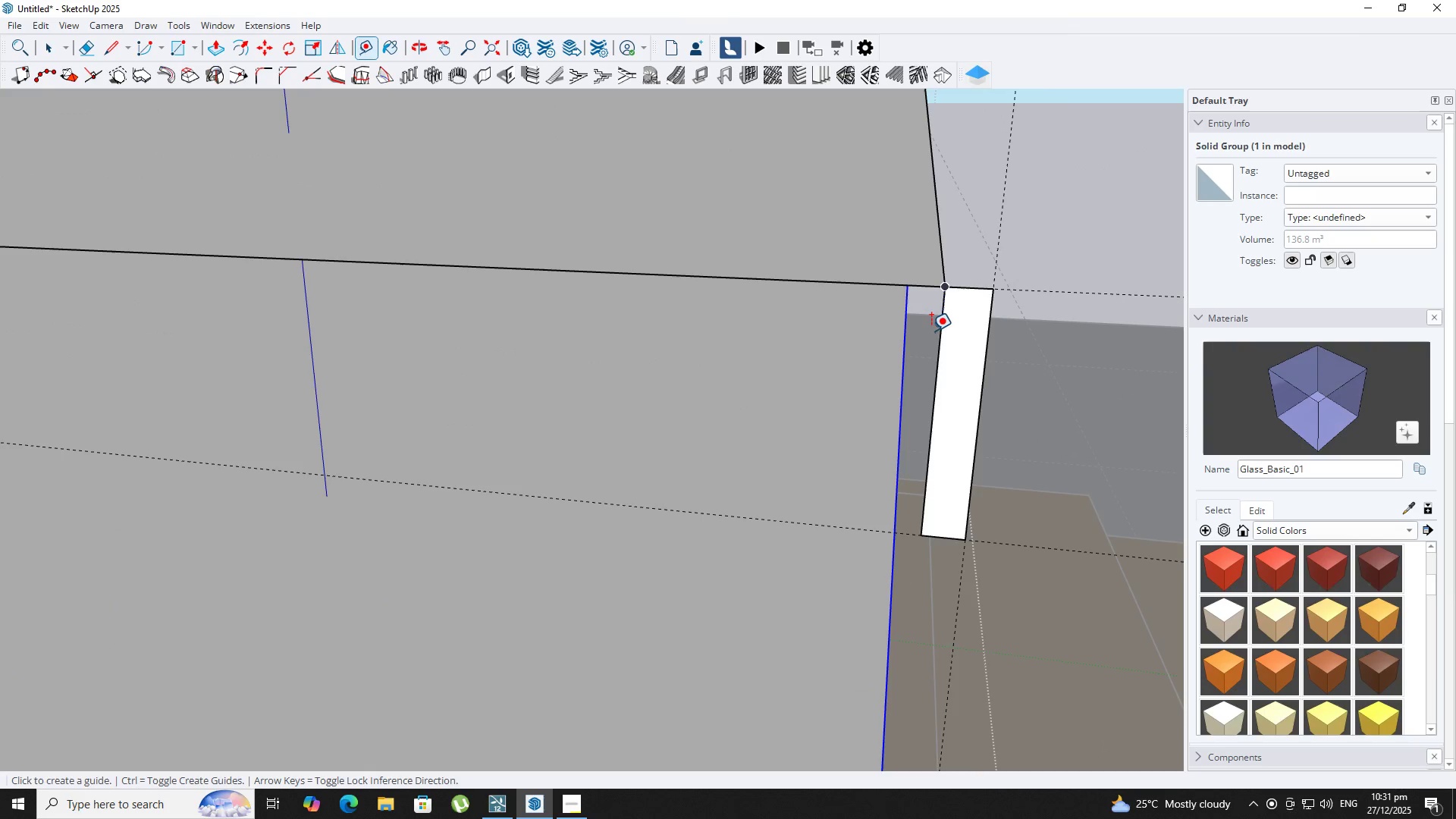 
left_click_drag(start_coordinate=[941, 331], to_coordinate=[946, 331])
 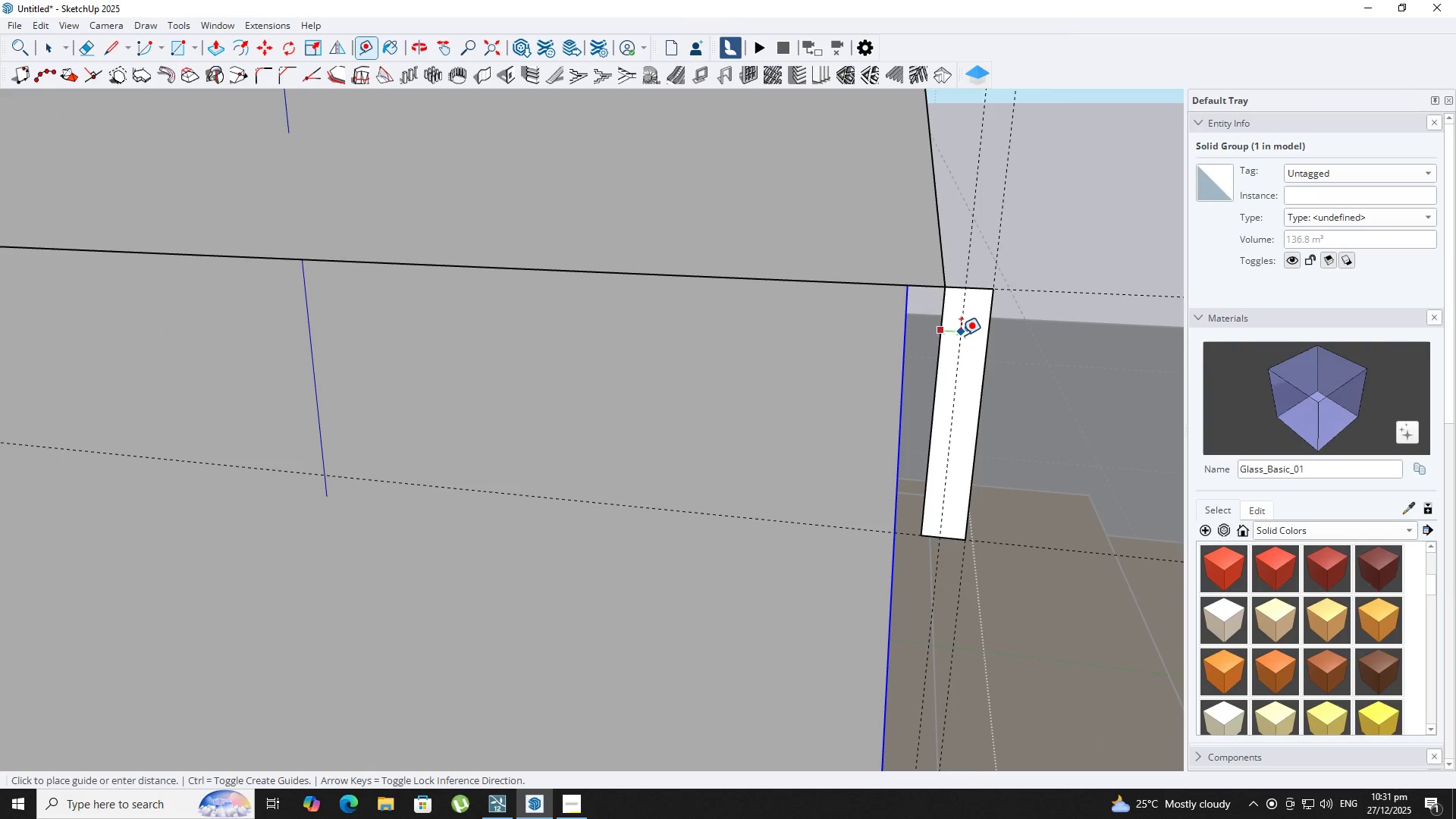 
left_click([961, 335])
 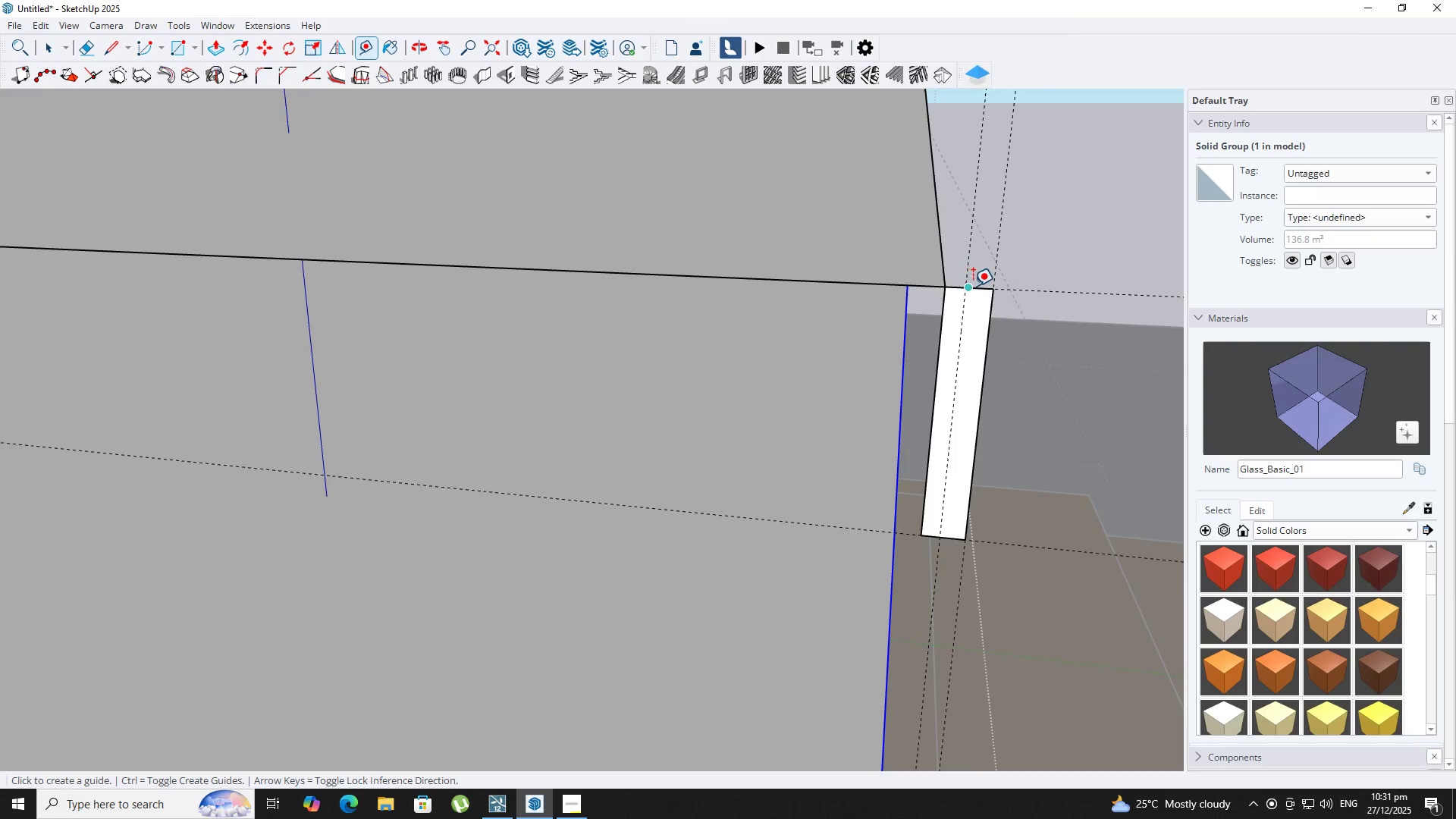 
left_click([974, 286])
 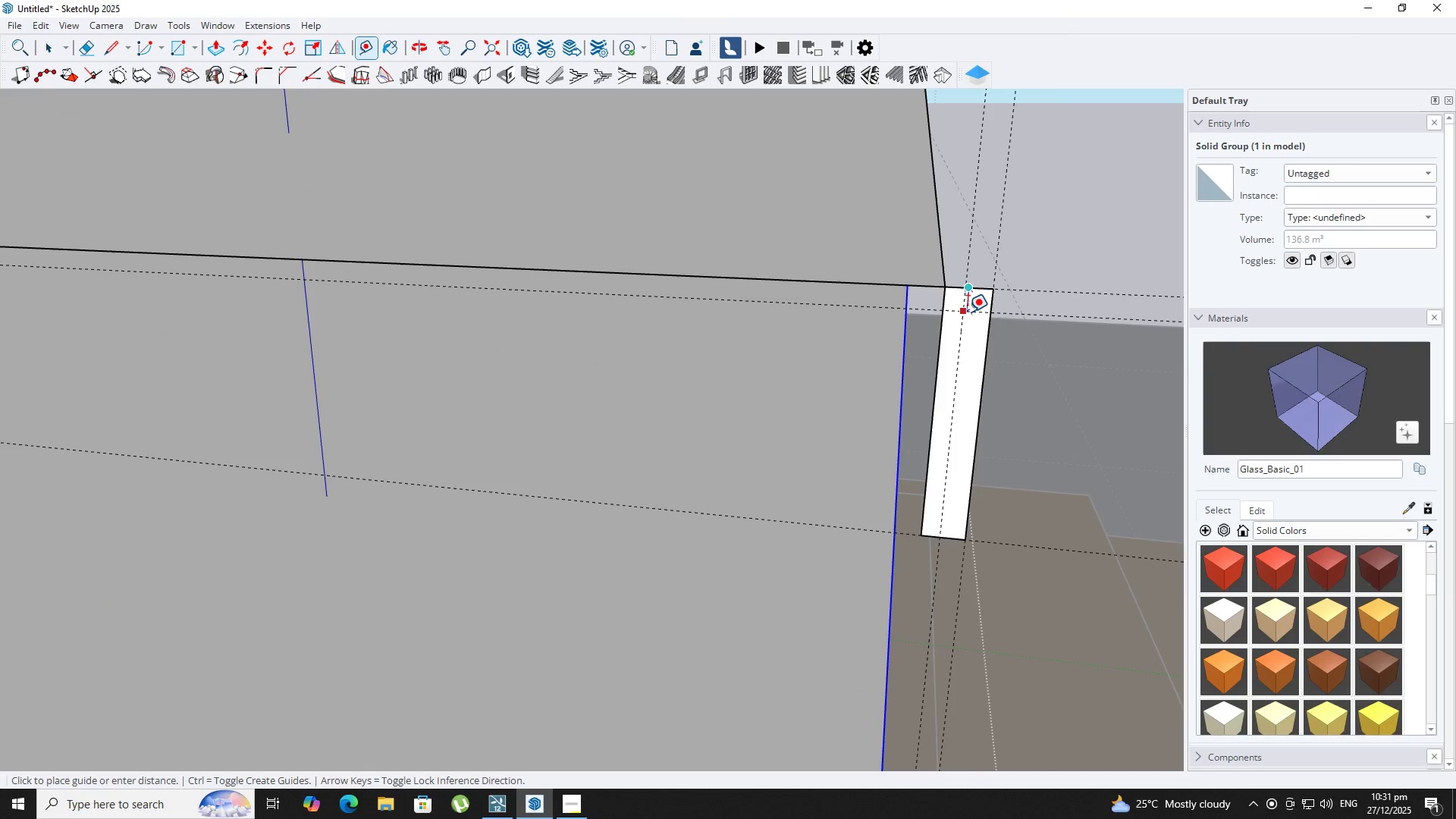 
key(Control+Z)
 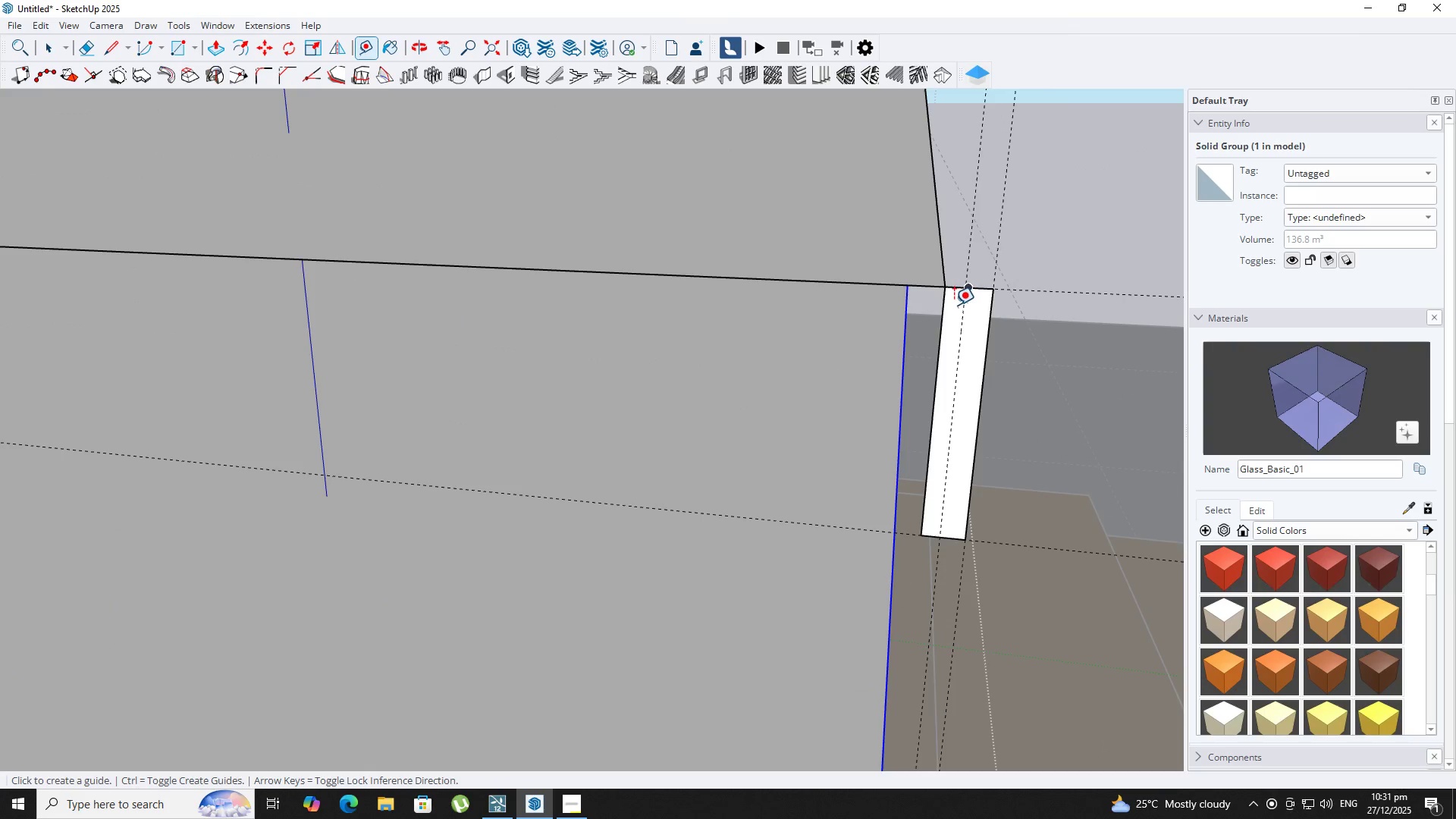 
key(Control+Z)
 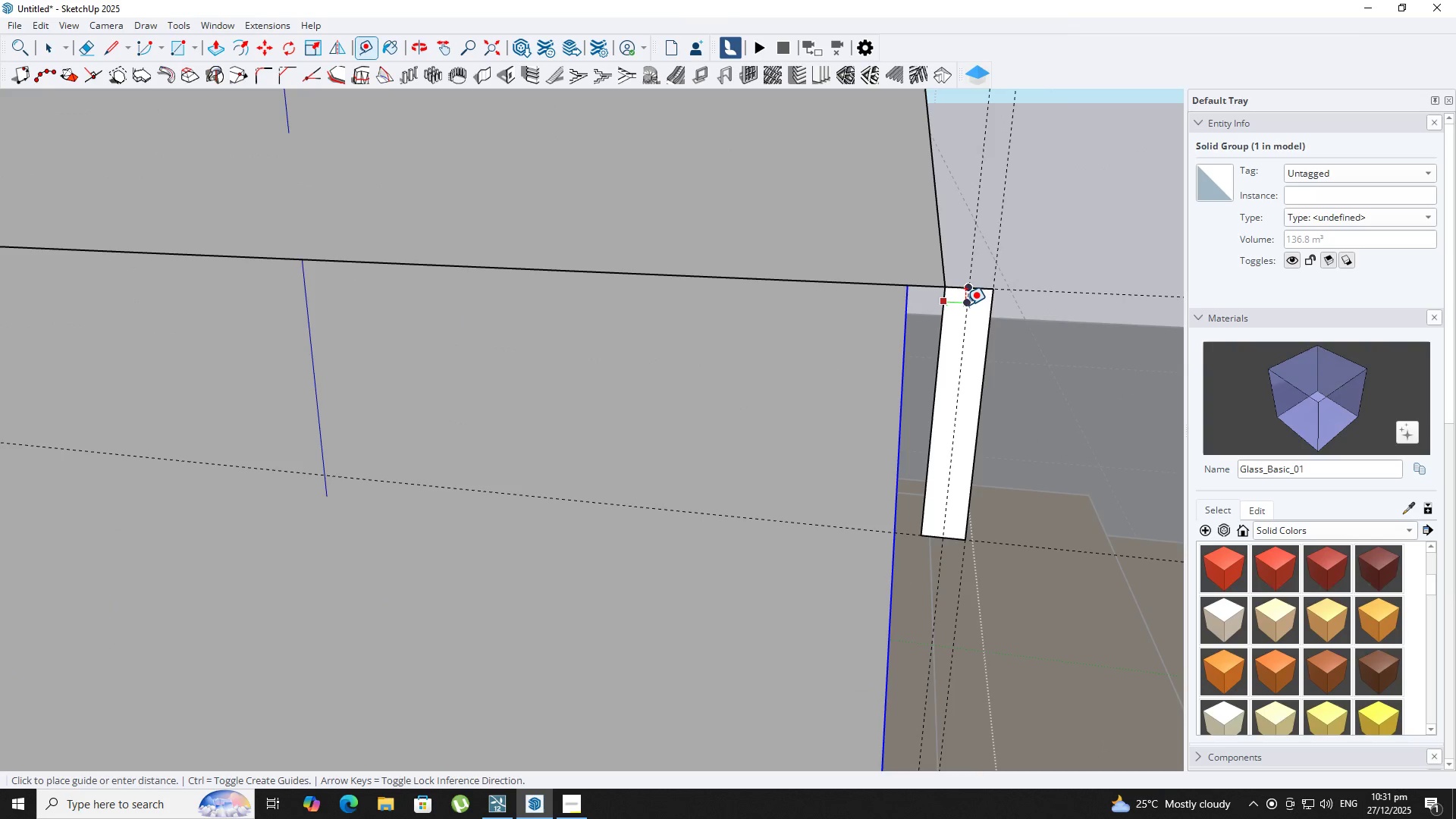 
left_click([965, 305])
 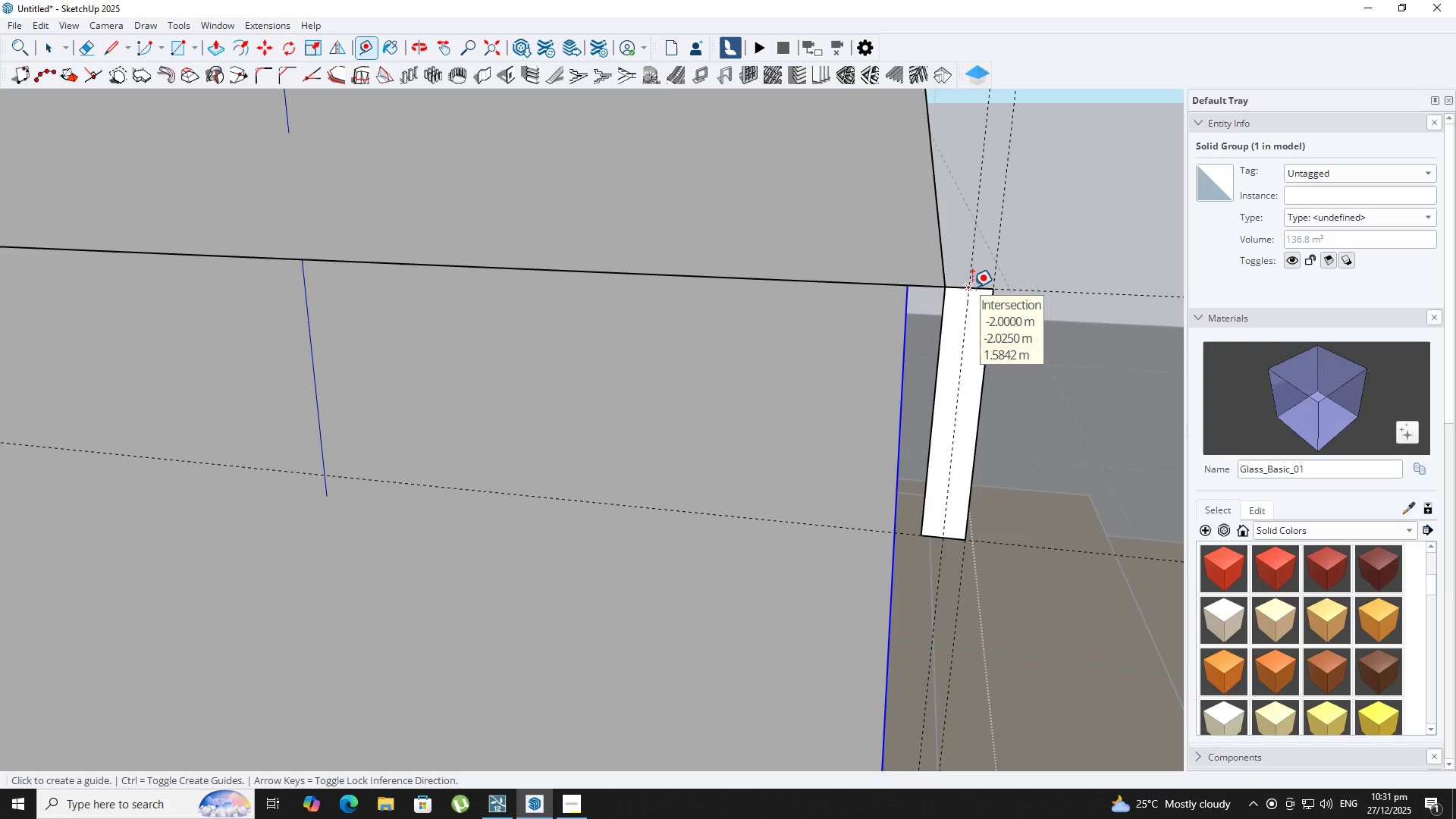 
left_click([972, 287])
 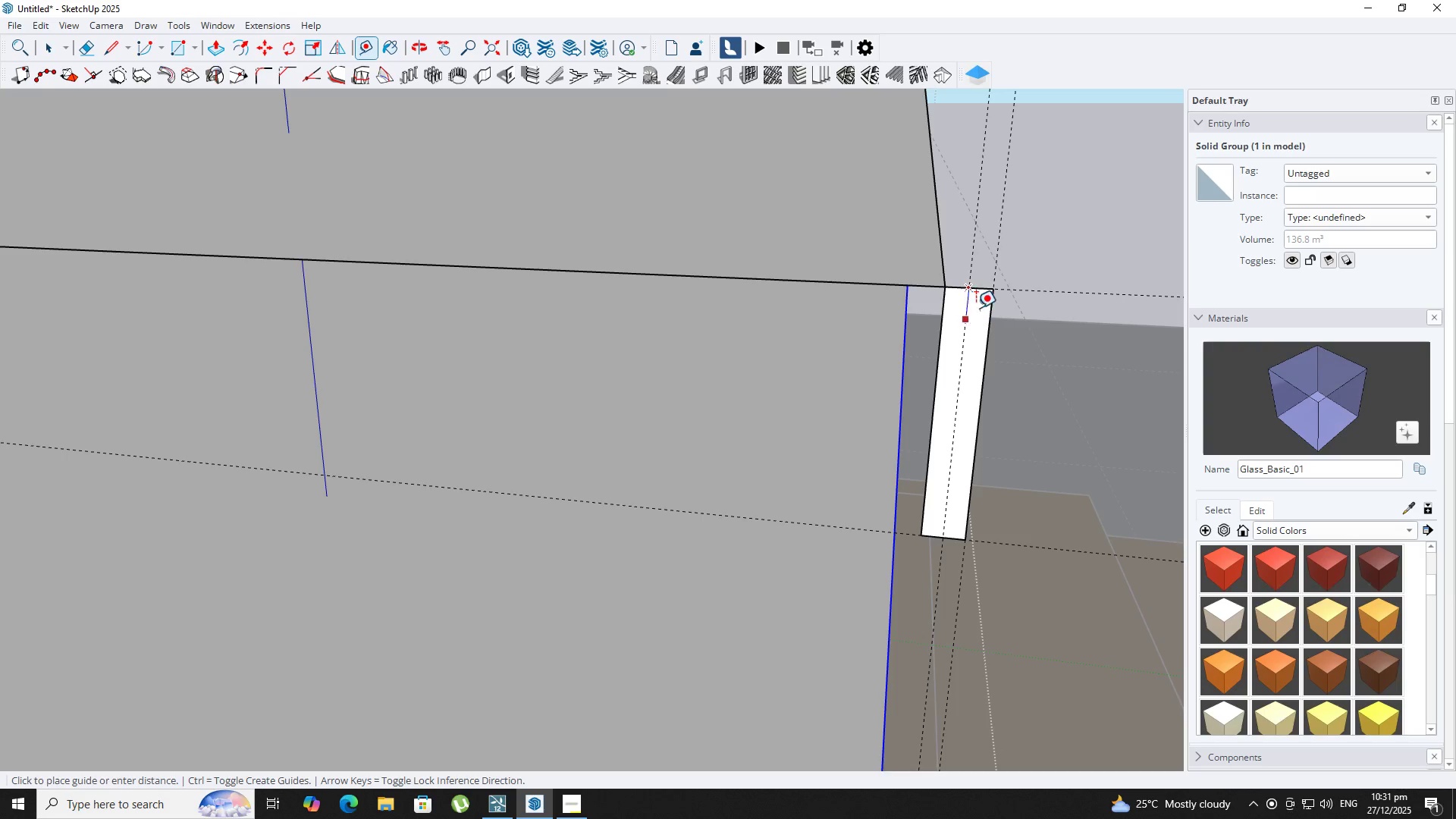 
key(Escape)
 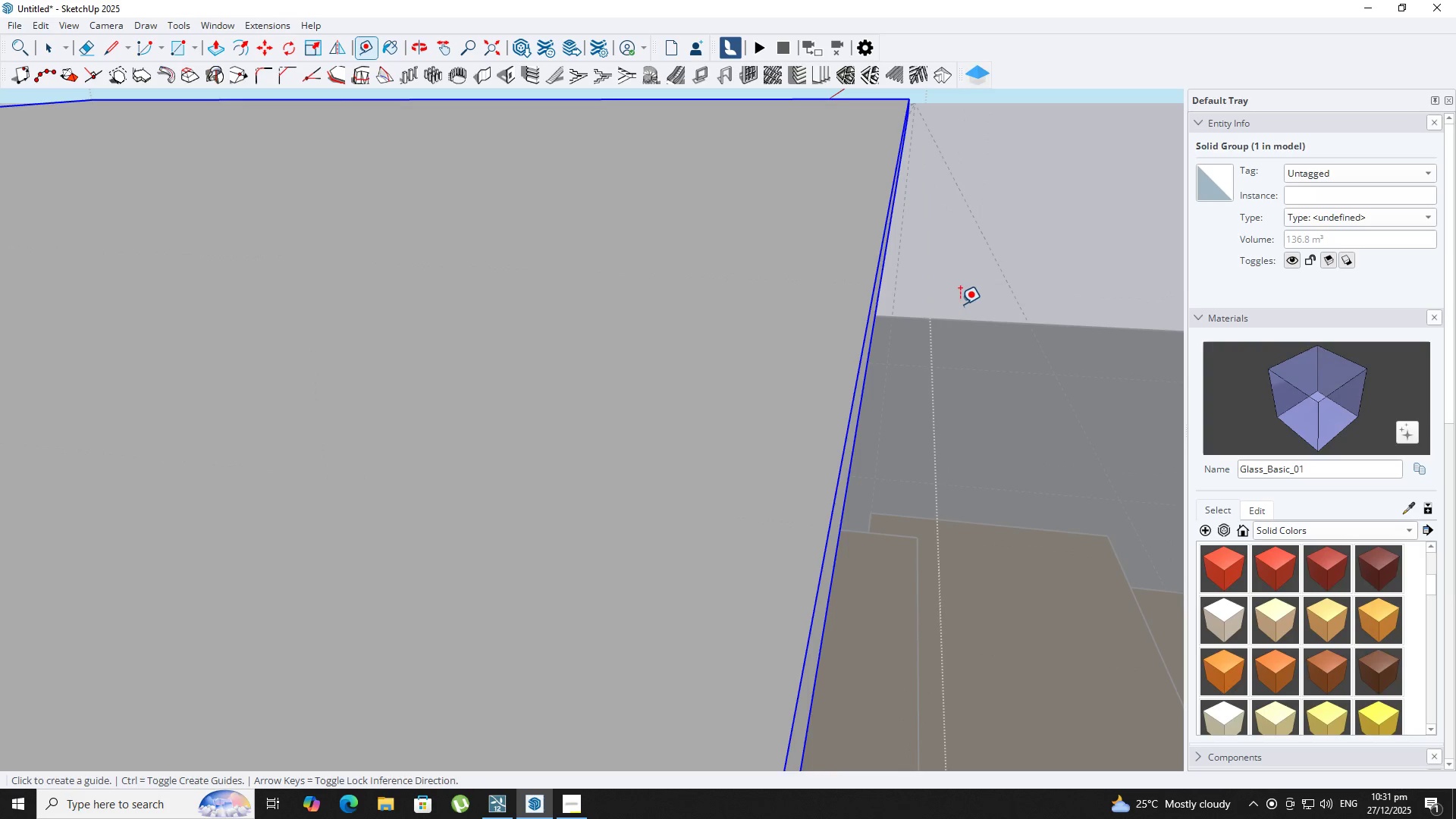 
scroll: coordinate [944, 322], scroll_direction: up, amount: 13.0
 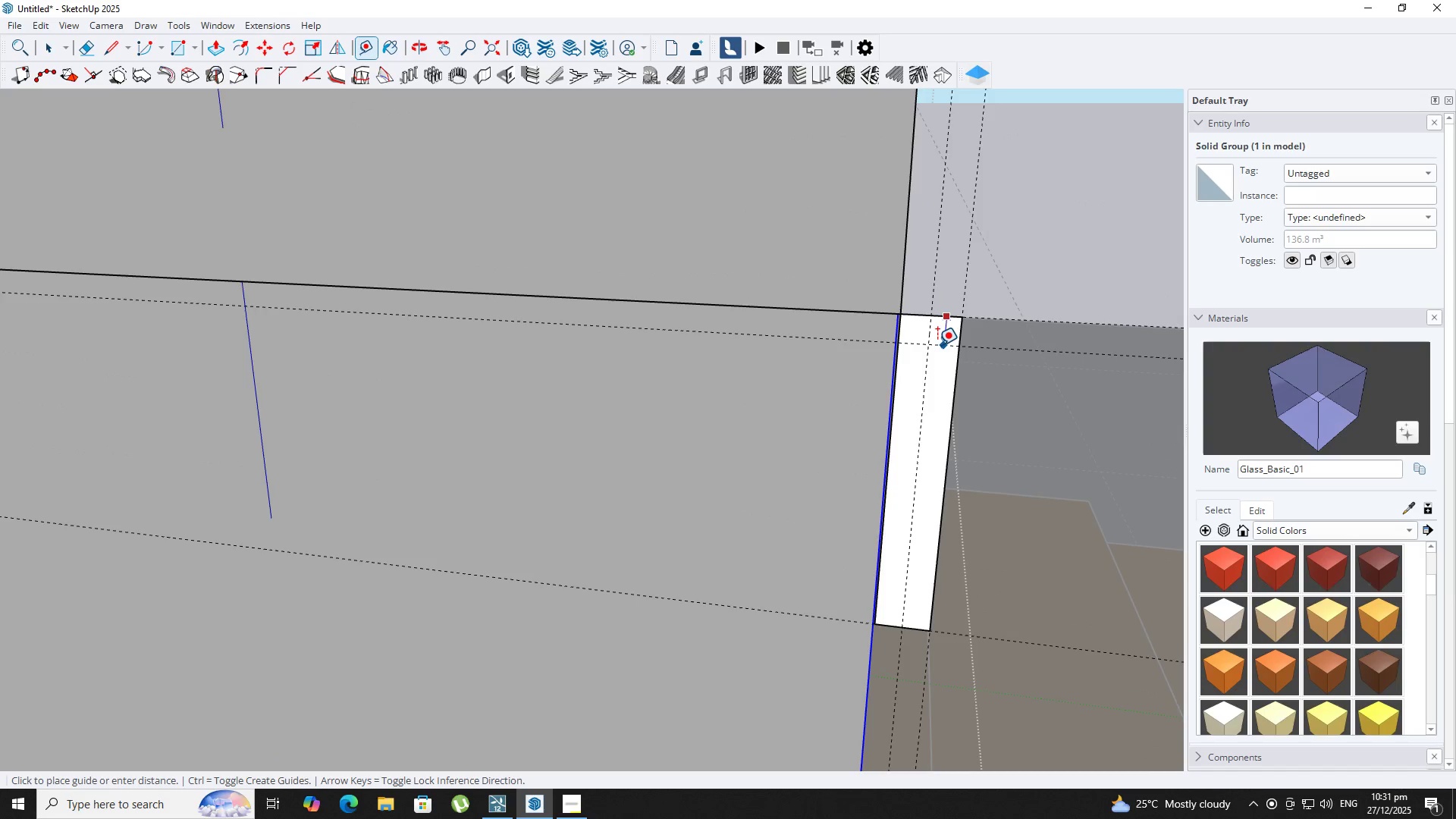 
key(NumpadDecimal)
 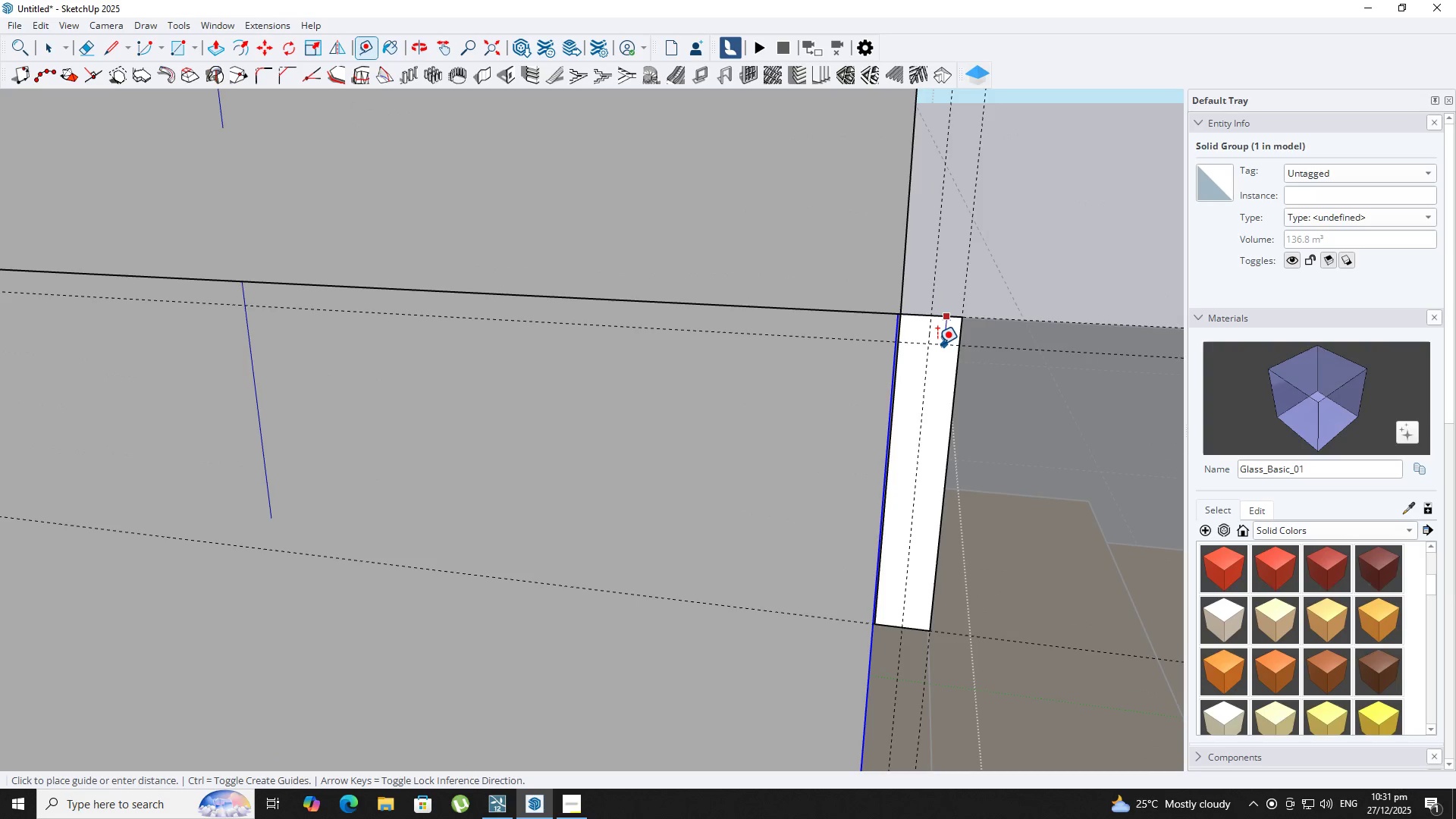 
key(Numpad0)
 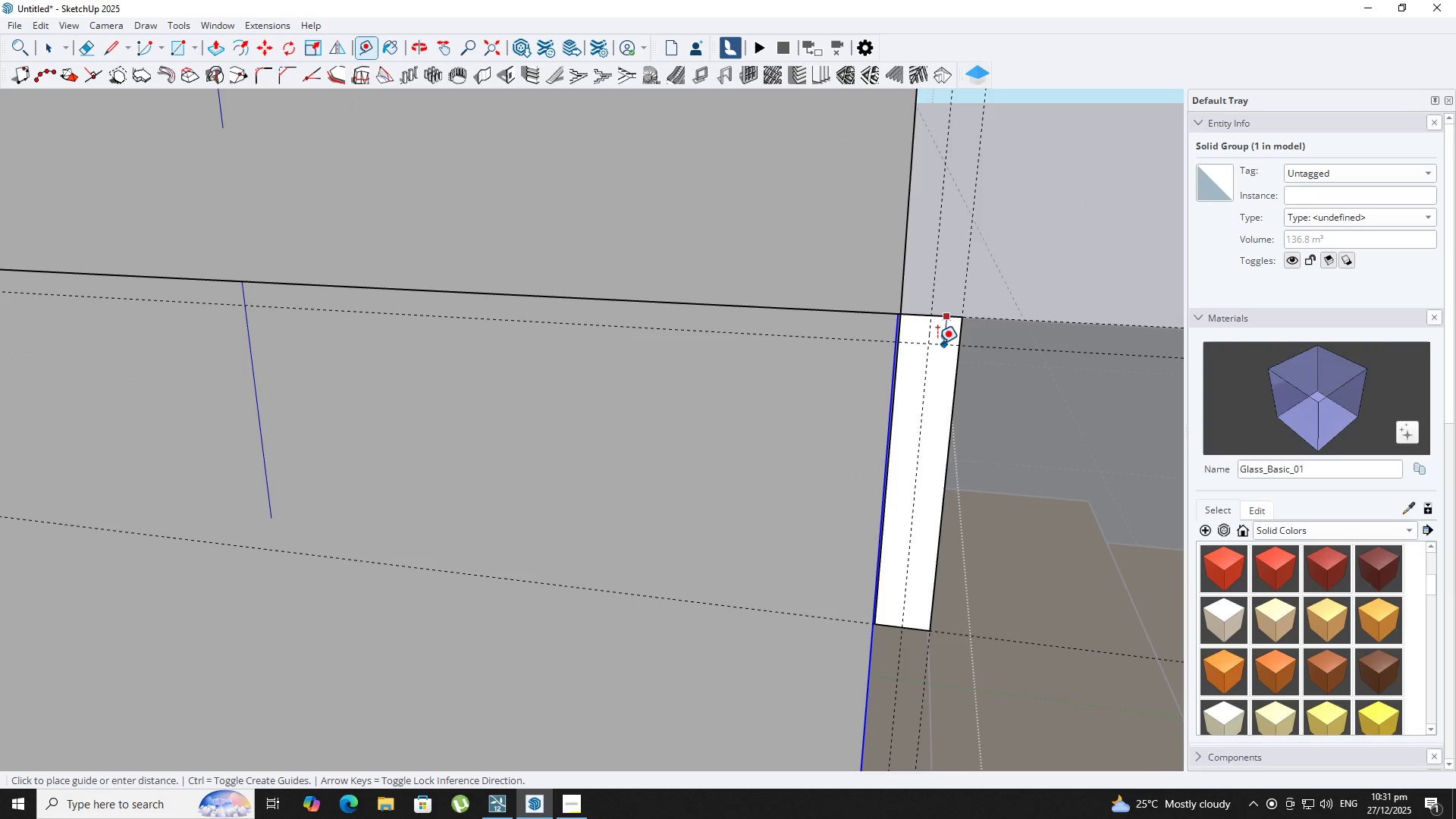 
key(Numpad2)
 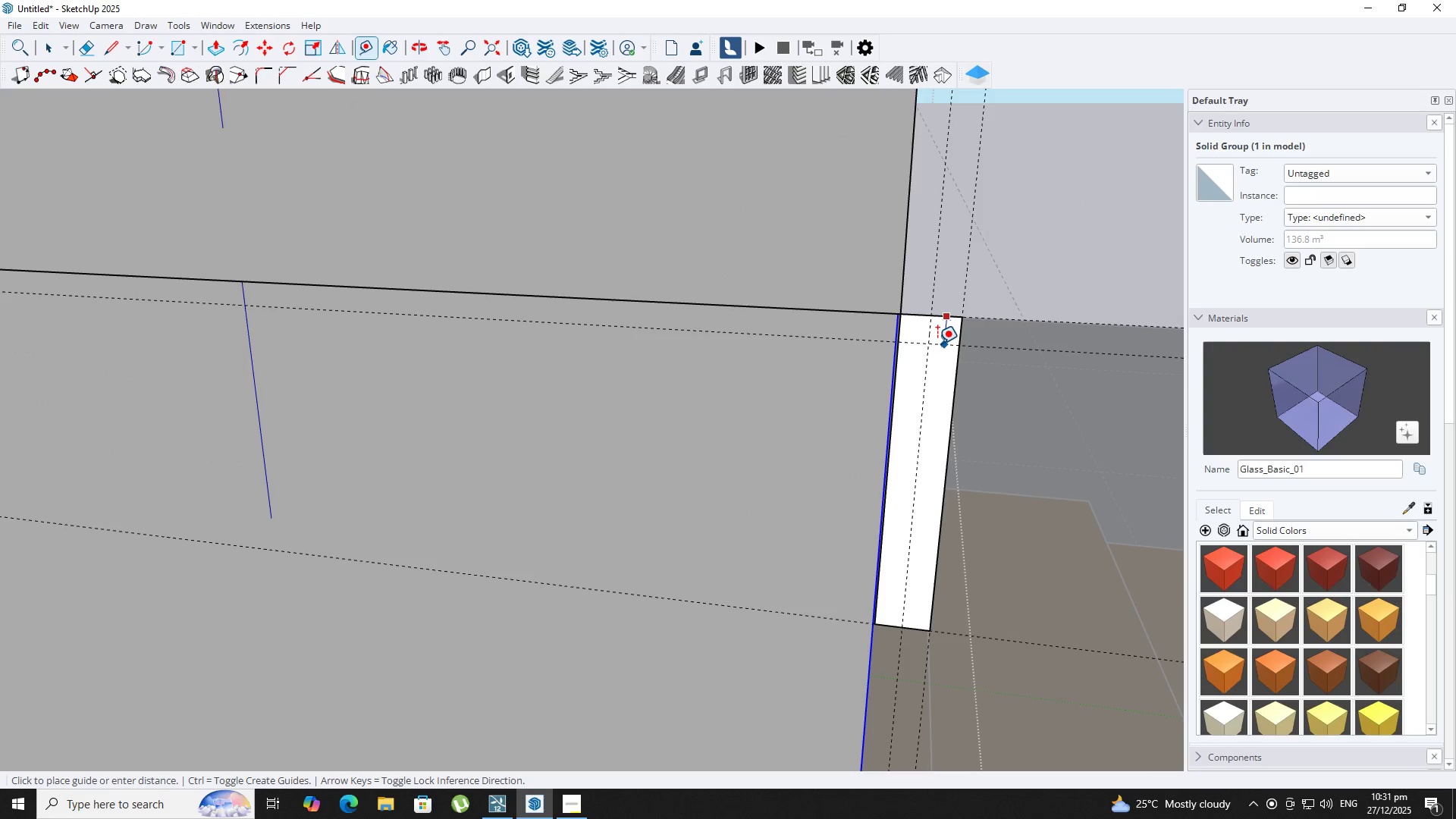 
key(Numpad5)
 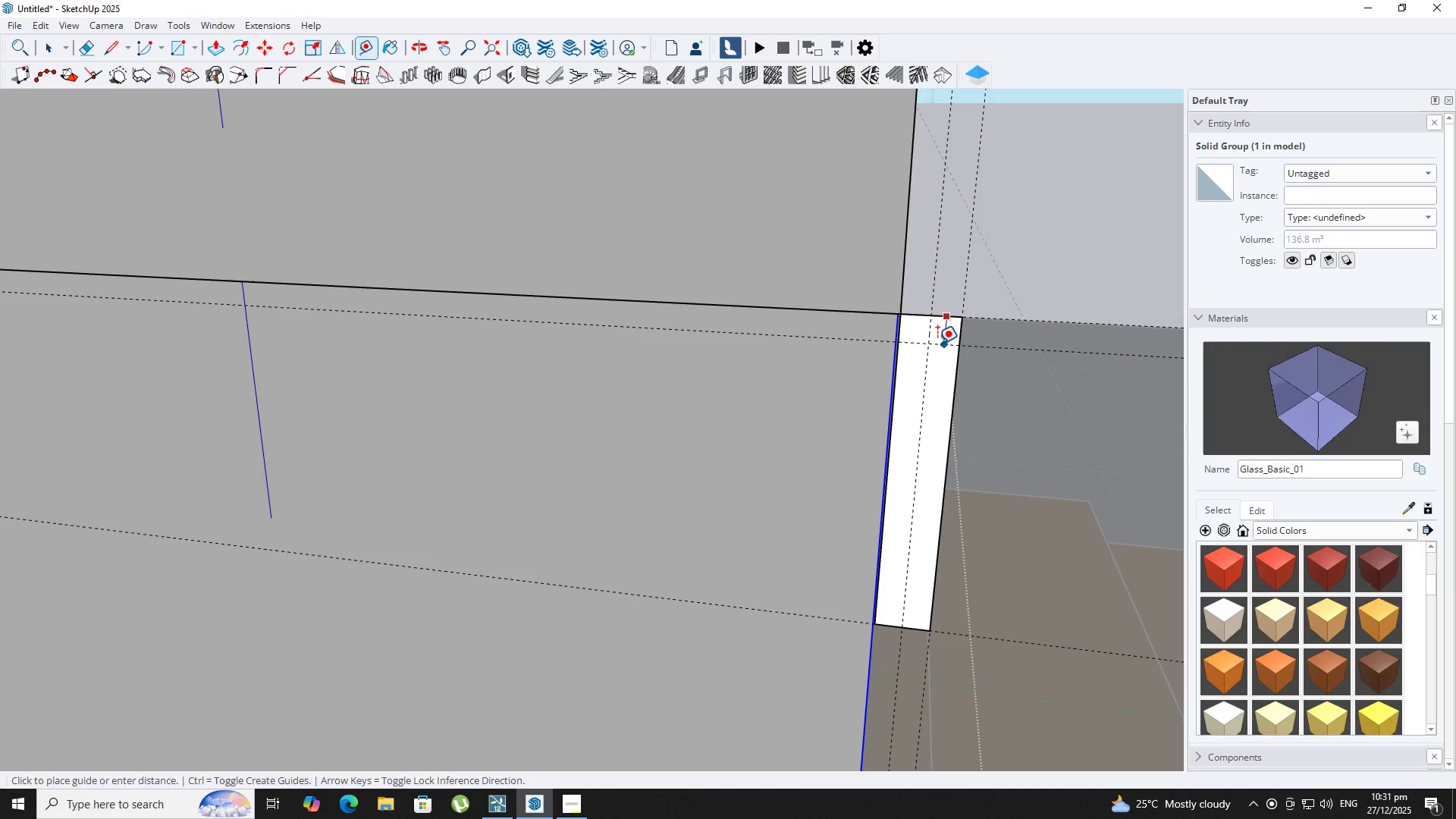 
key(NumpadEnter)
 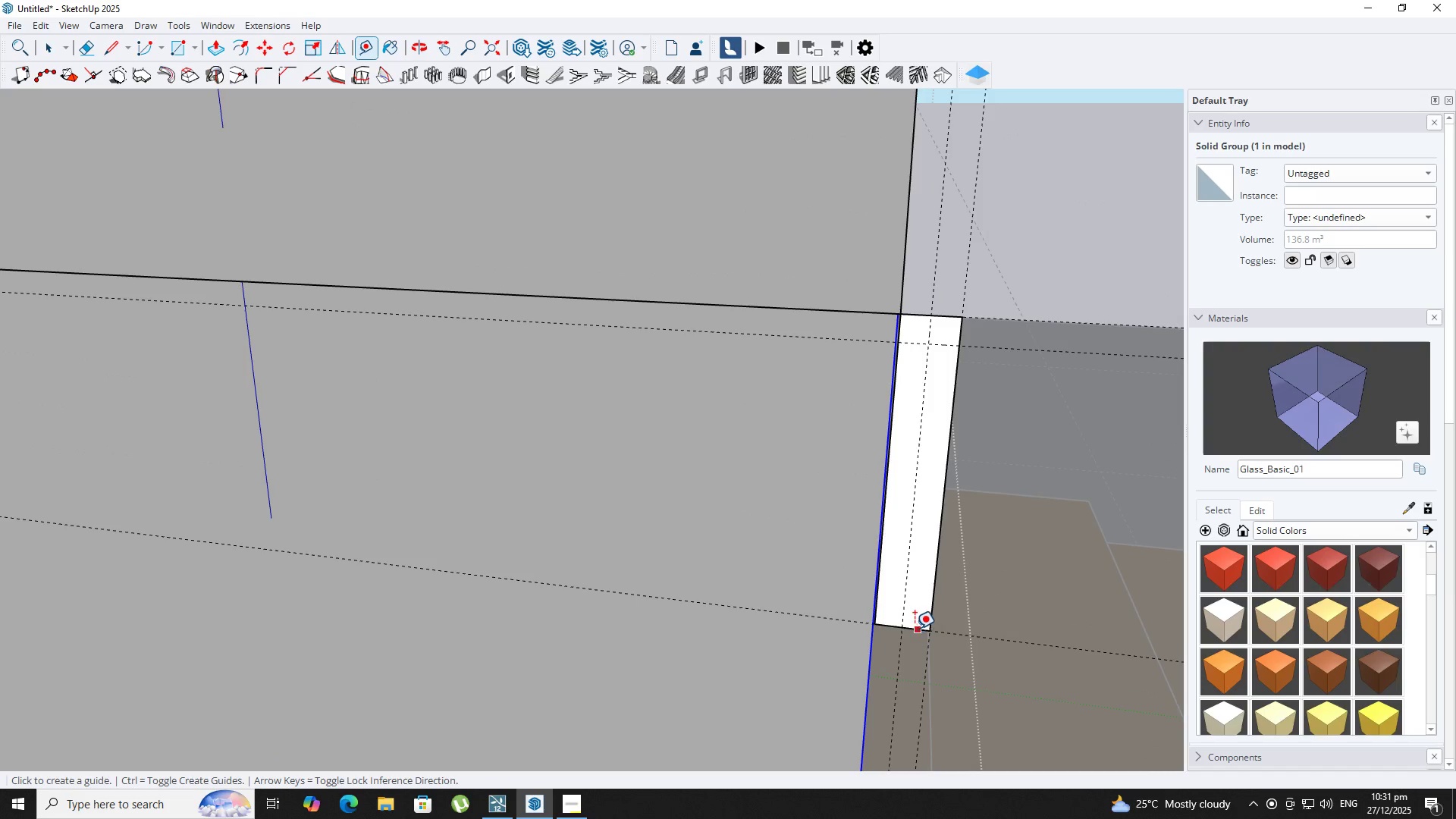 
left_click_drag(start_coordinate=[915, 629], to_coordinate=[915, 619])
 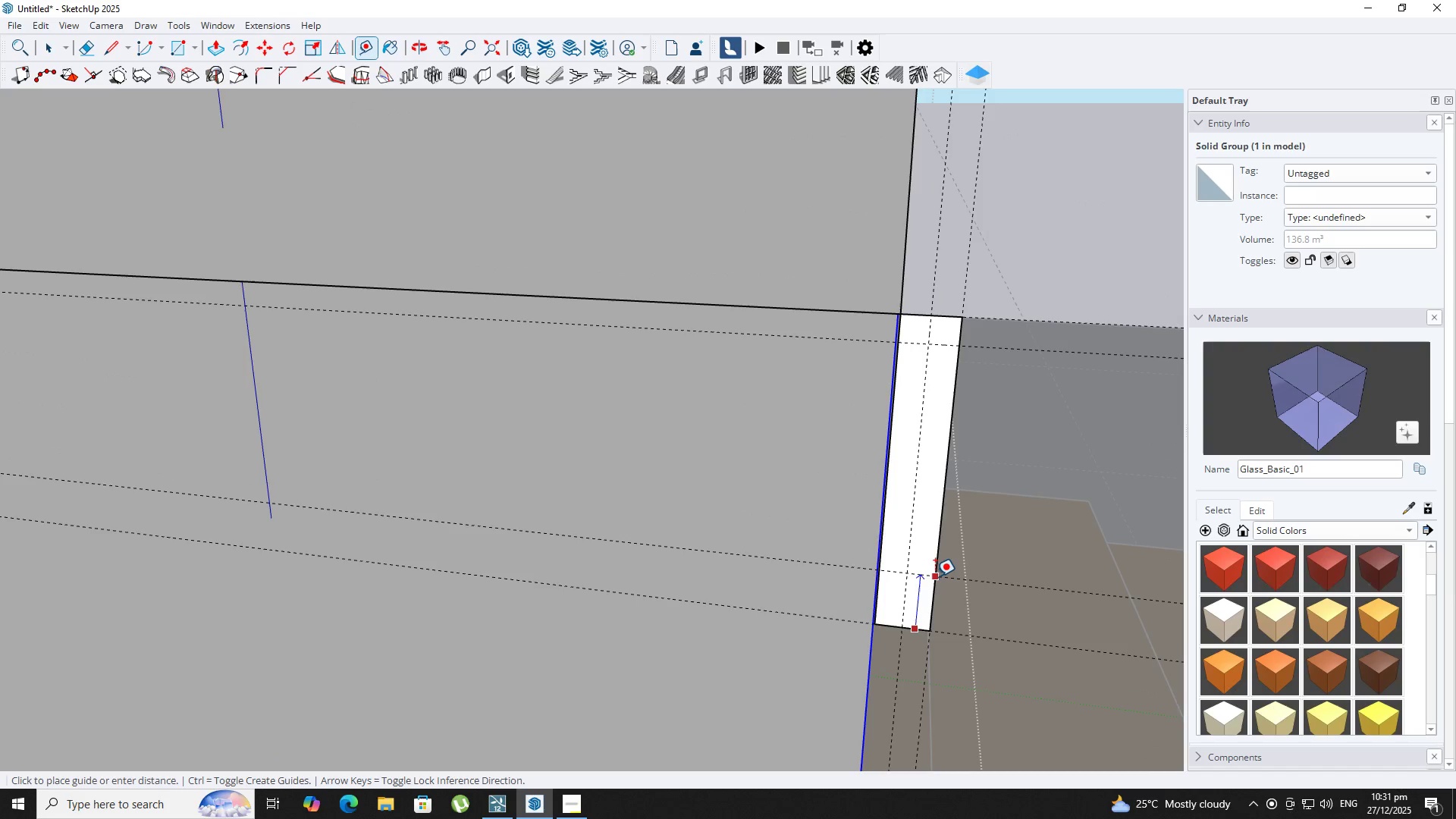 
key(NumpadDecimal)
 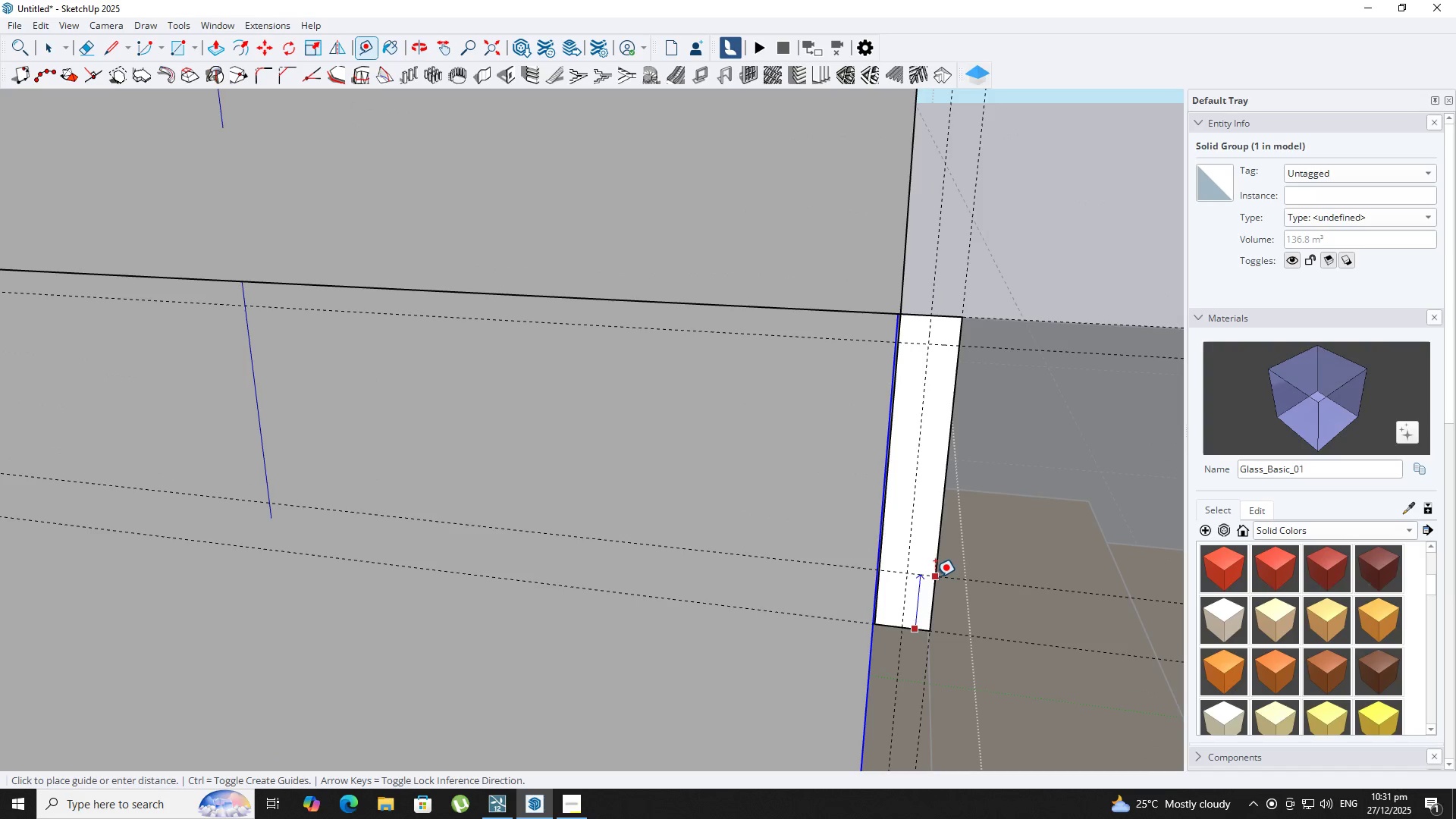 
key(Numpad0)
 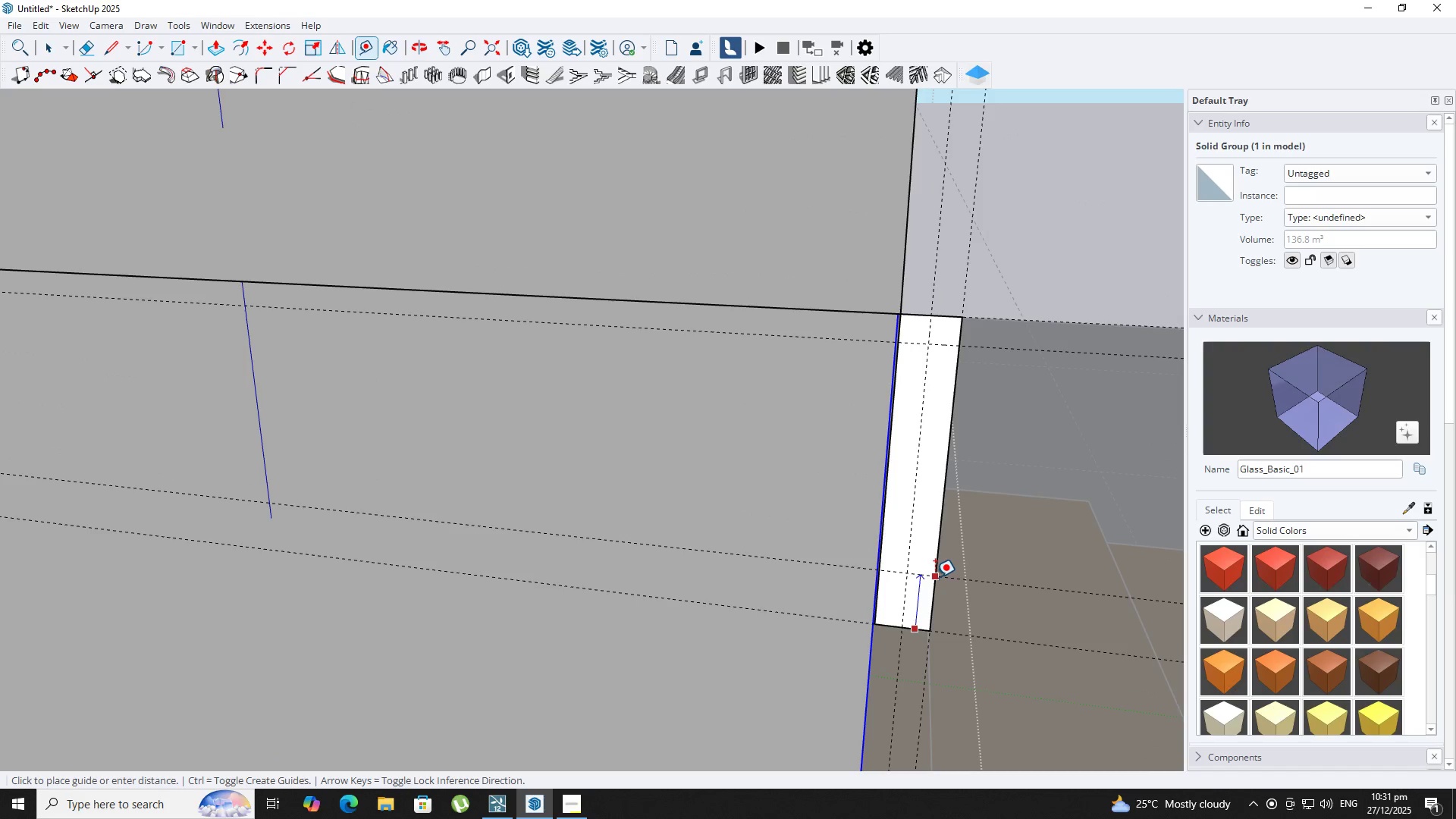 
key(Numpad2)
 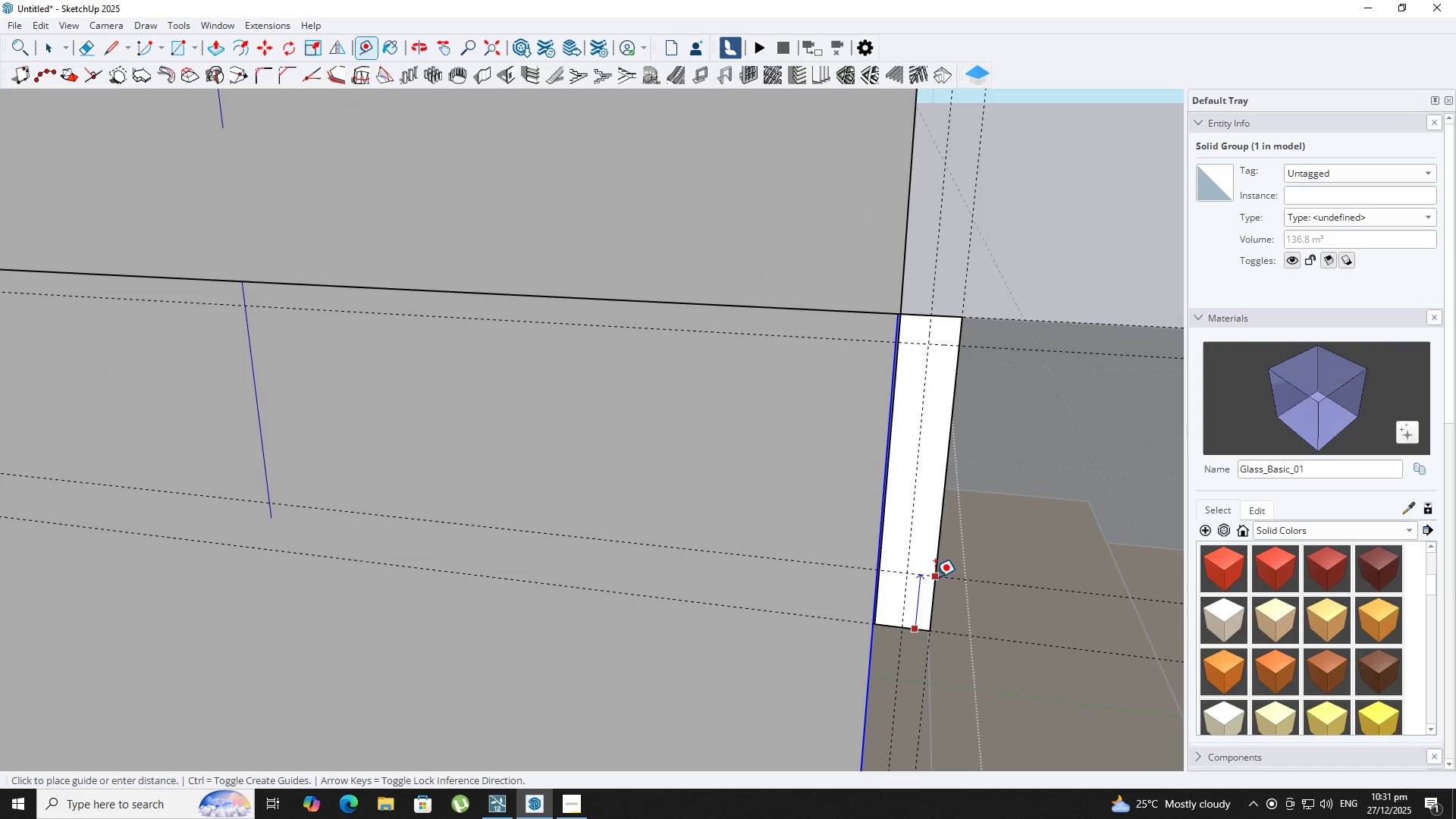 
key(Numpad5)
 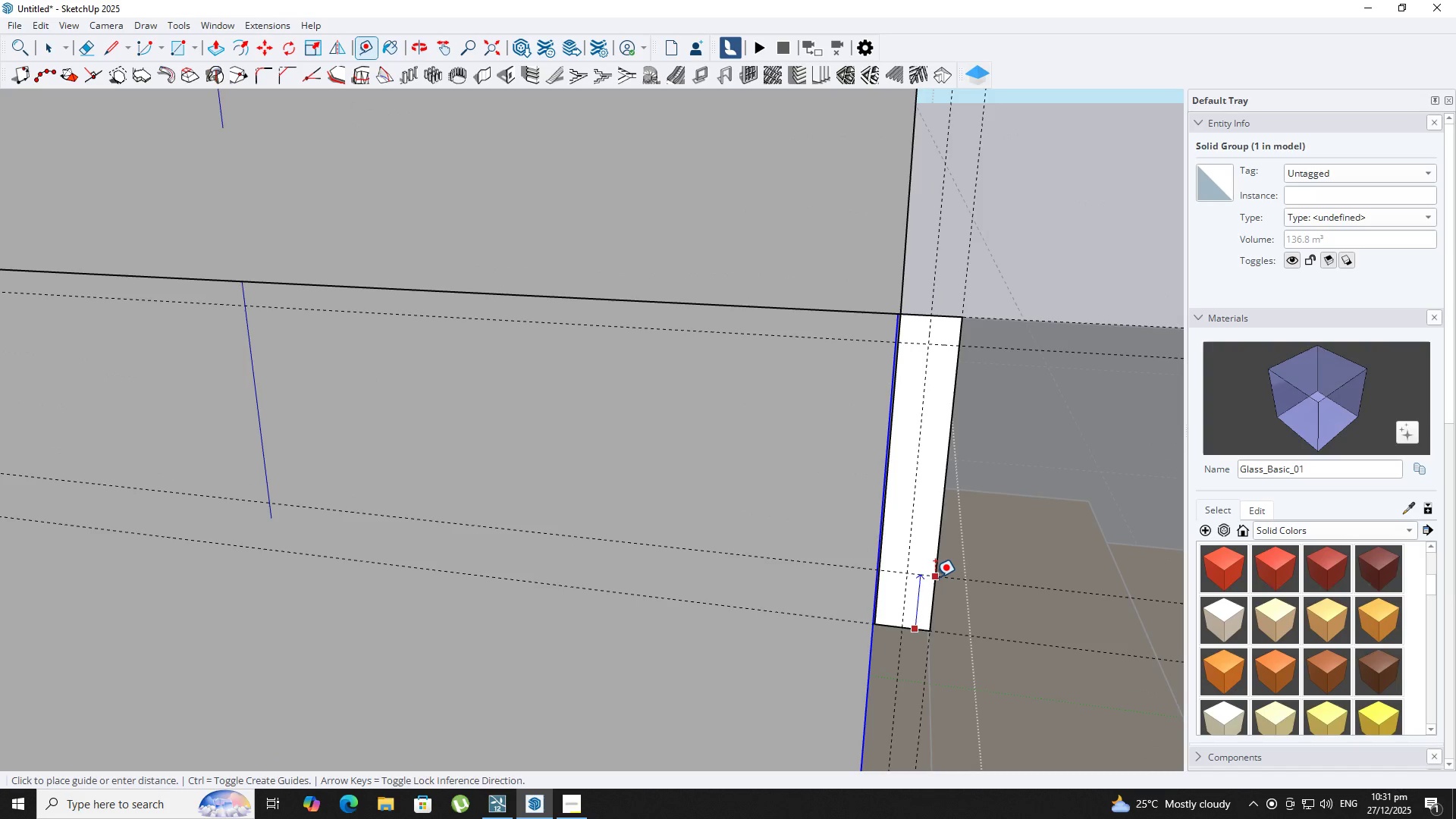 
key(NumpadEnter)
 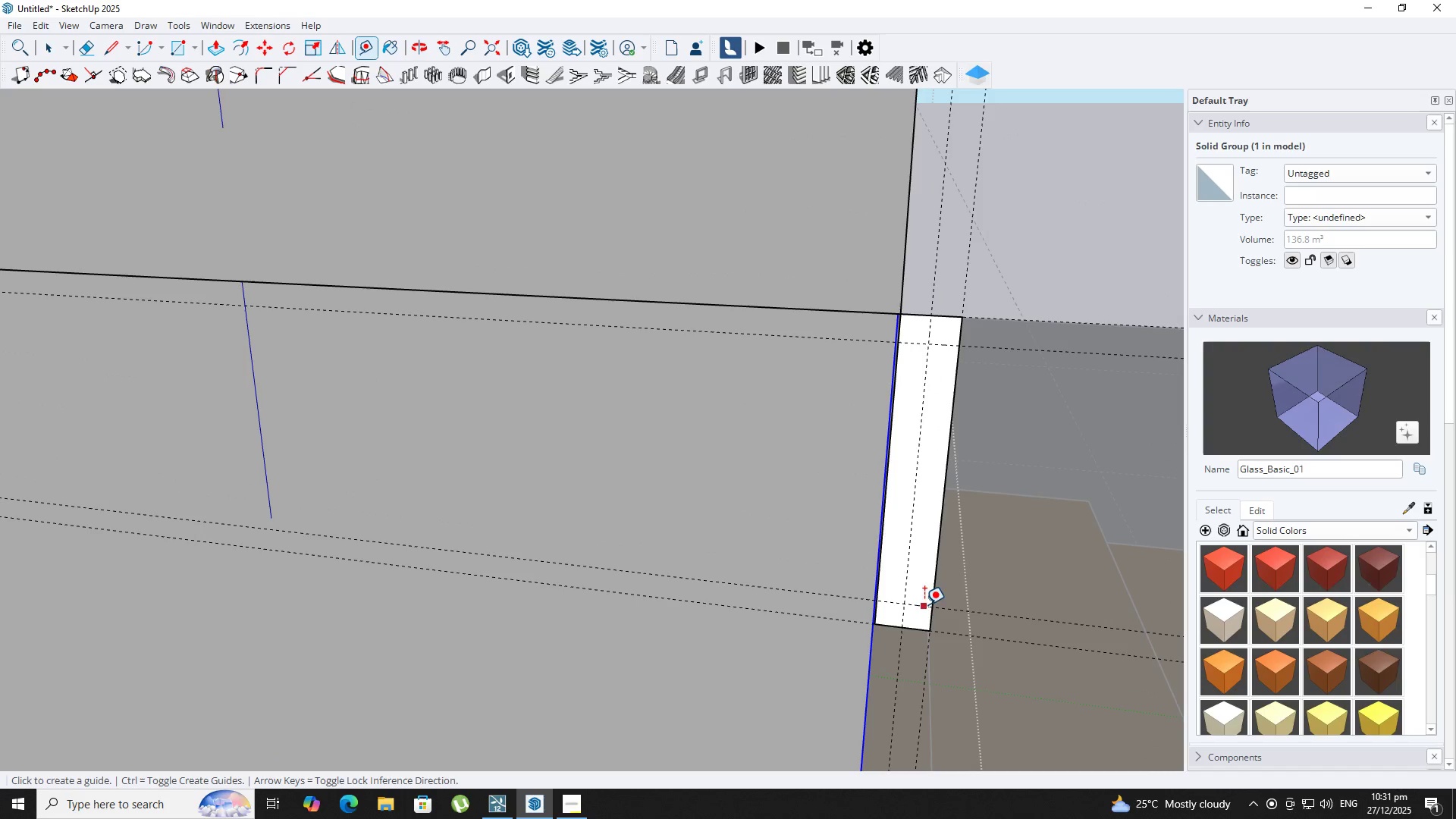 
key(R)
 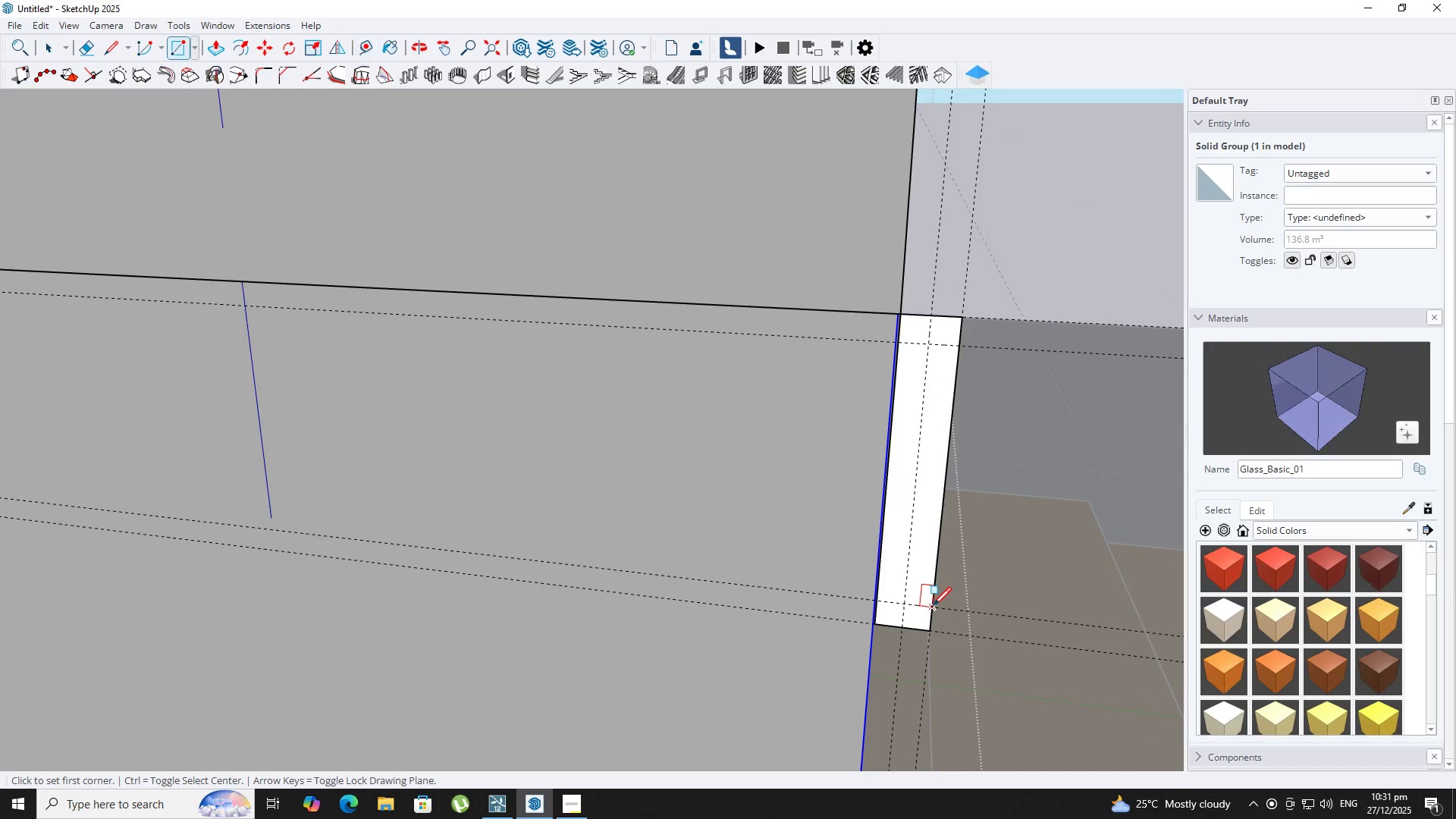 
left_click_drag(start_coordinate=[933, 607], to_coordinate=[931, 604])
 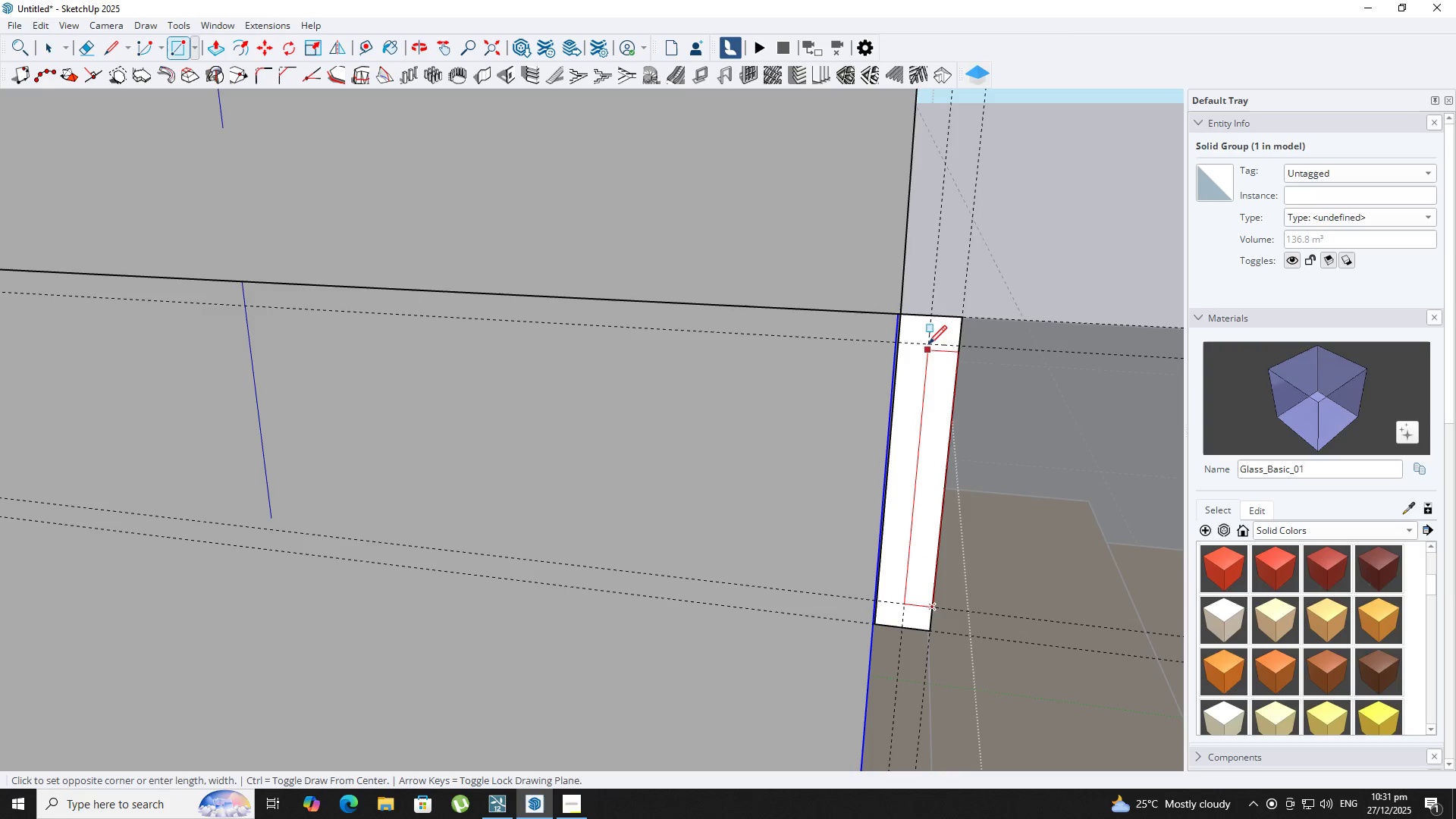 
left_click_drag(start_coordinate=[927, 341], to_coordinate=[931, 344])
 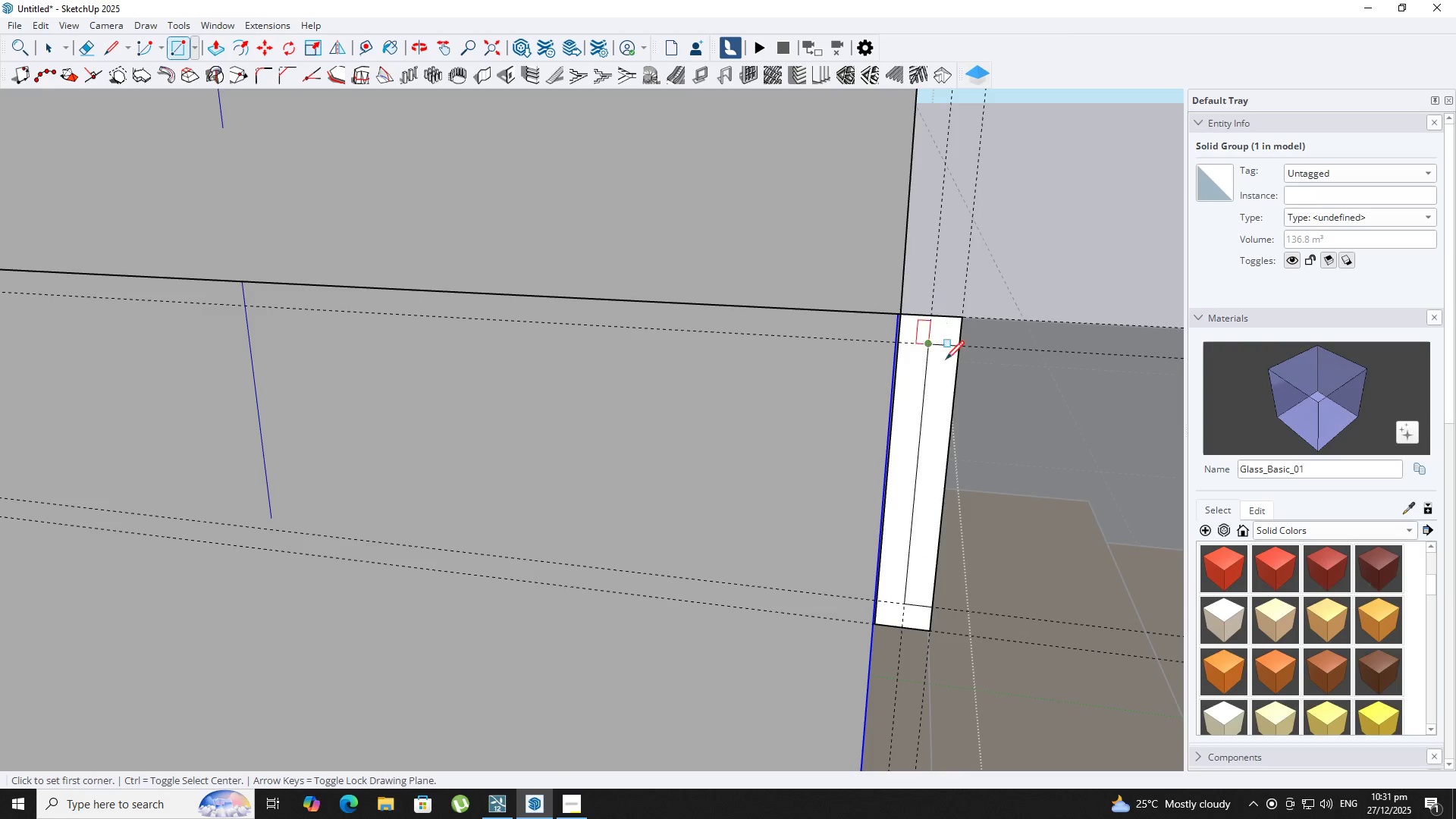 
key(E)
 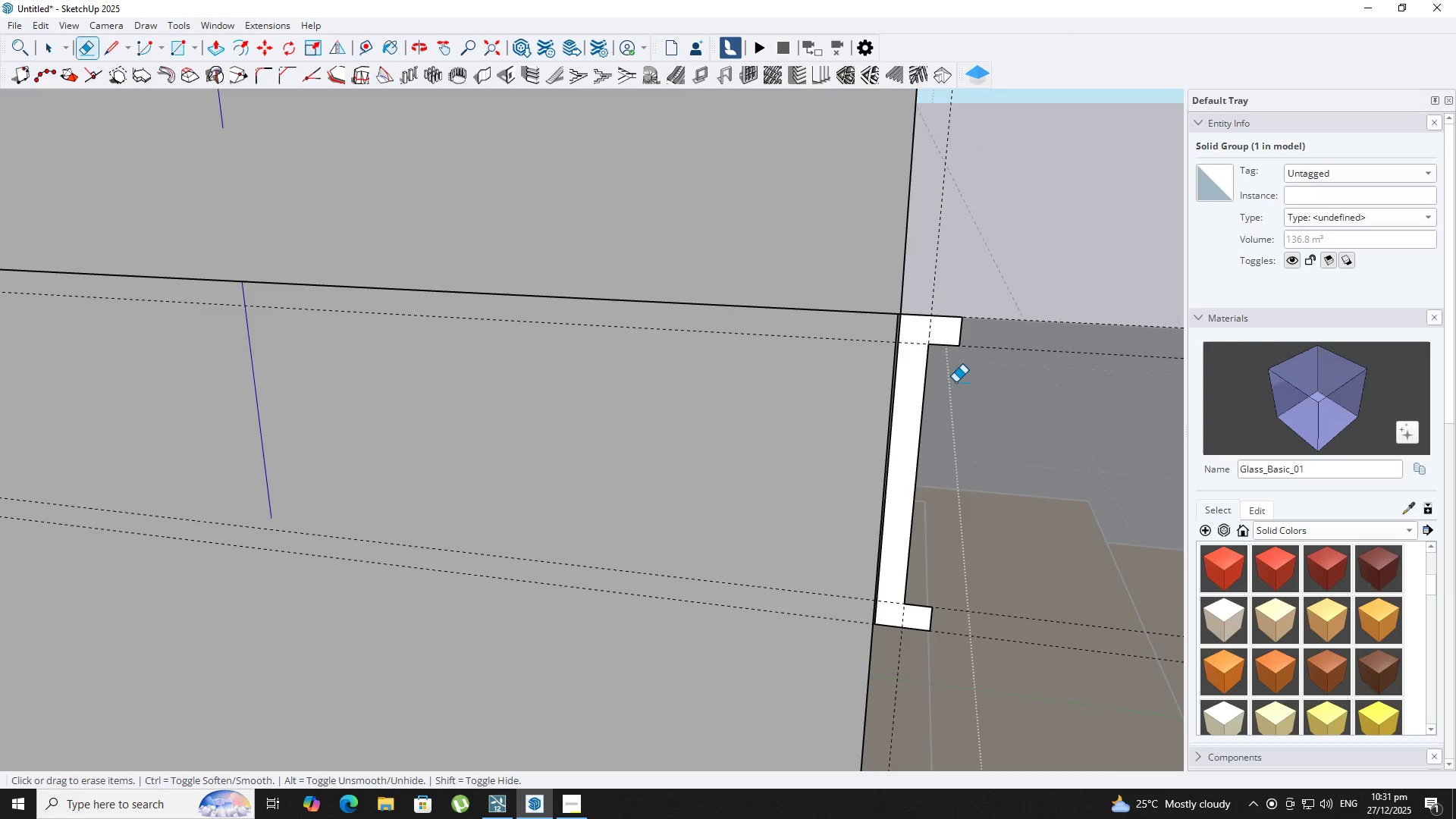 
key(Space)
 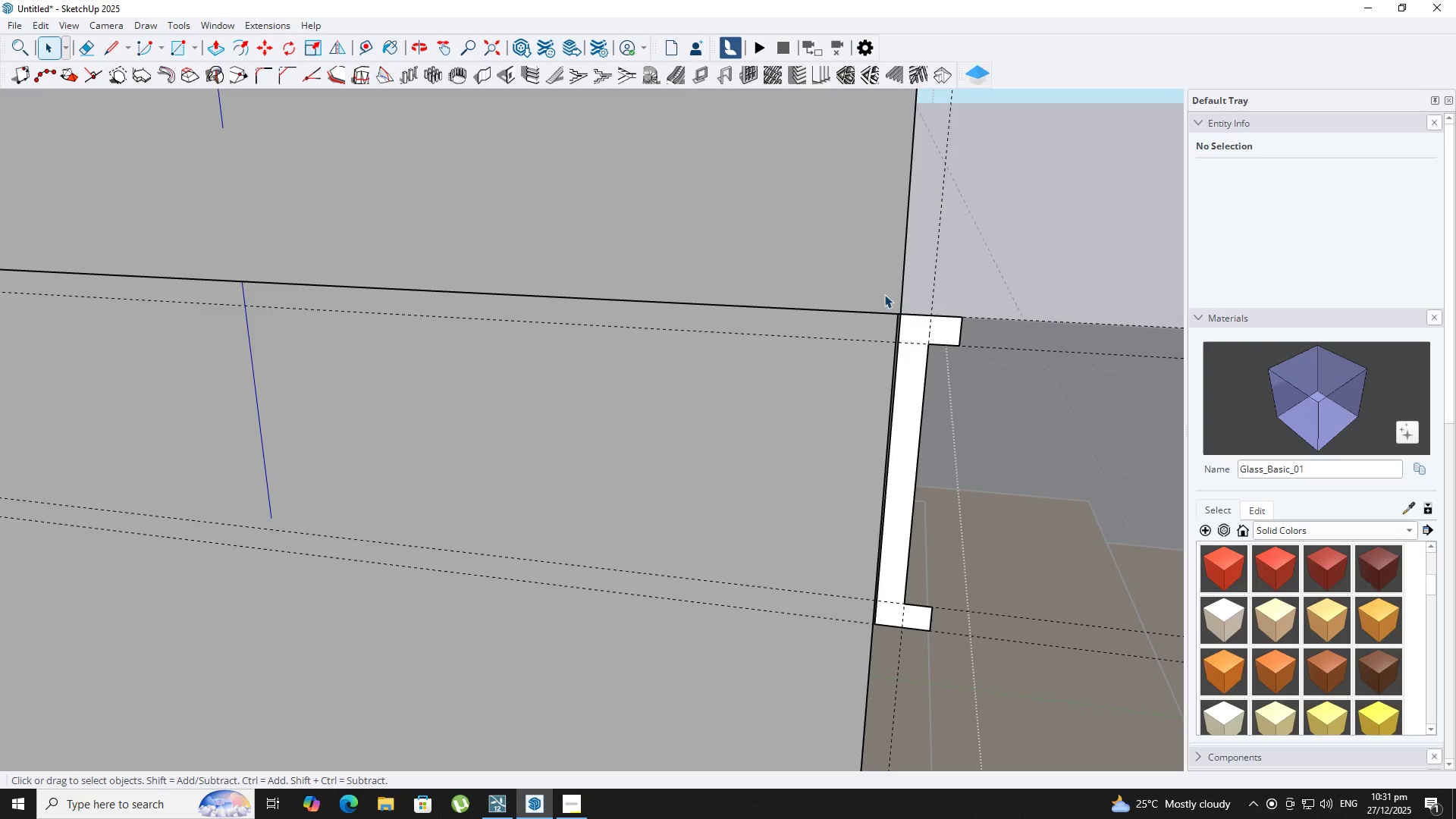 
double_click([874, 286])
 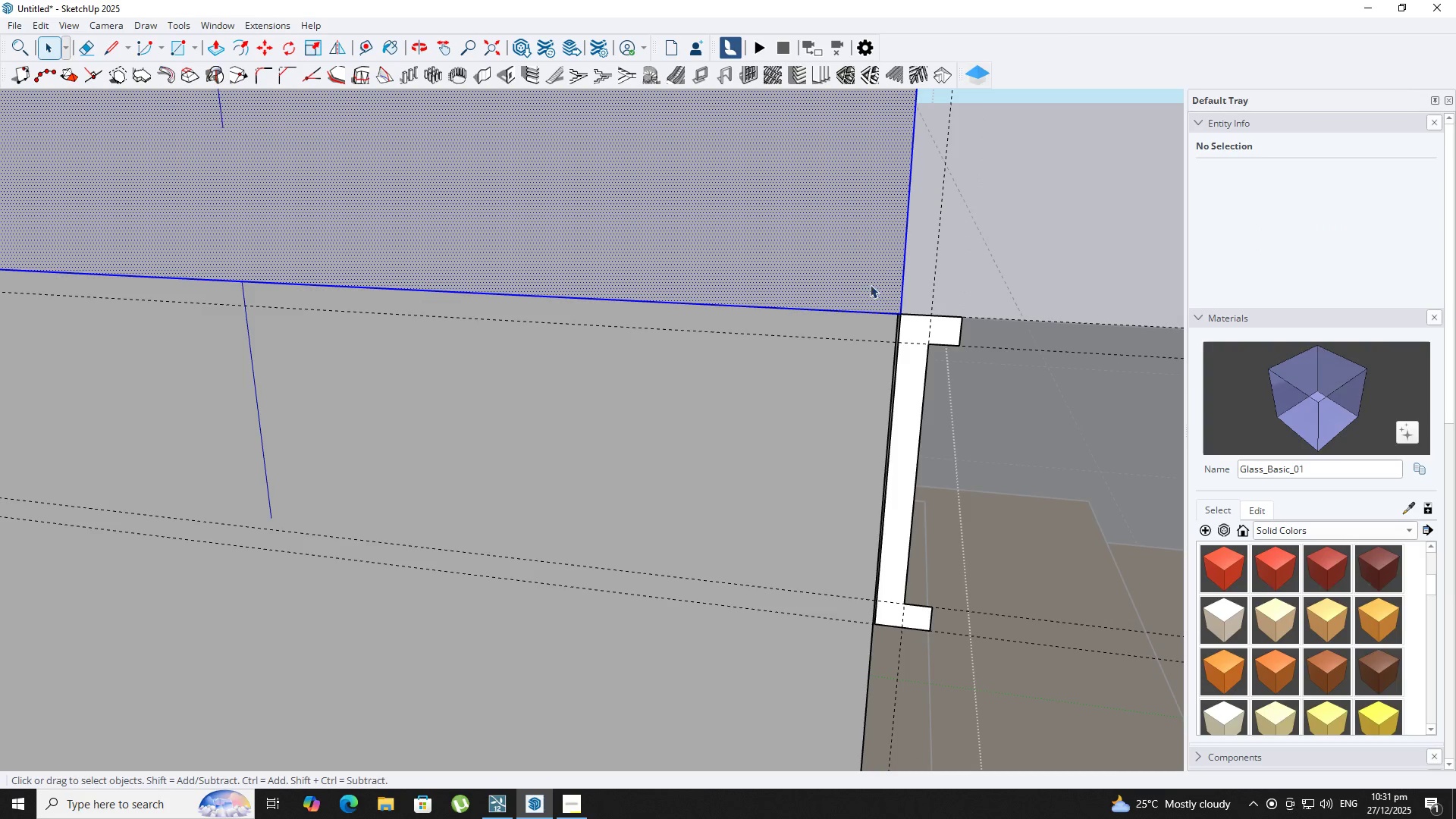 
hold_key(key=ShiftLeft, duration=0.42)
triple_click([843, 261])
 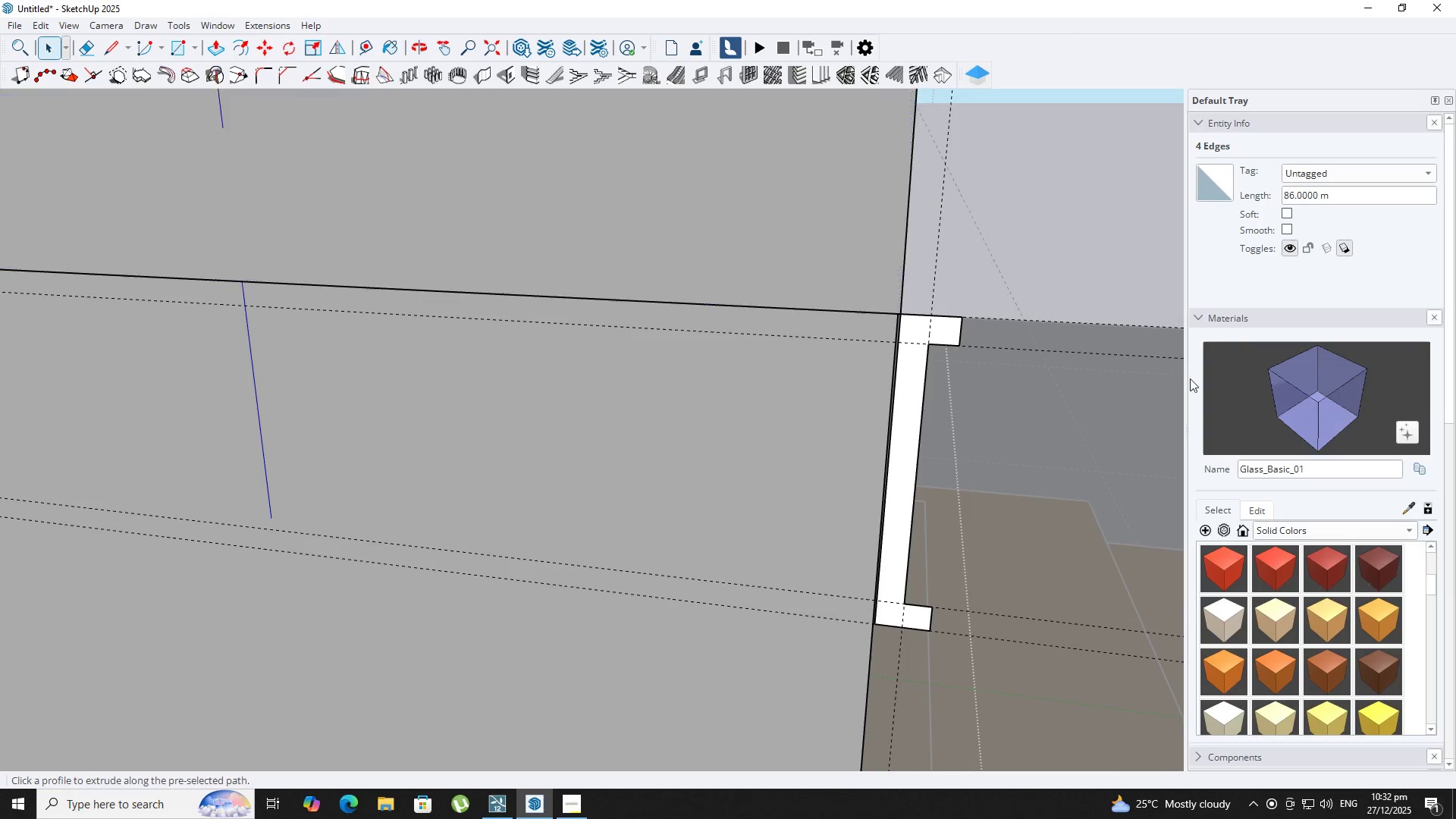 
left_click([912, 327])
 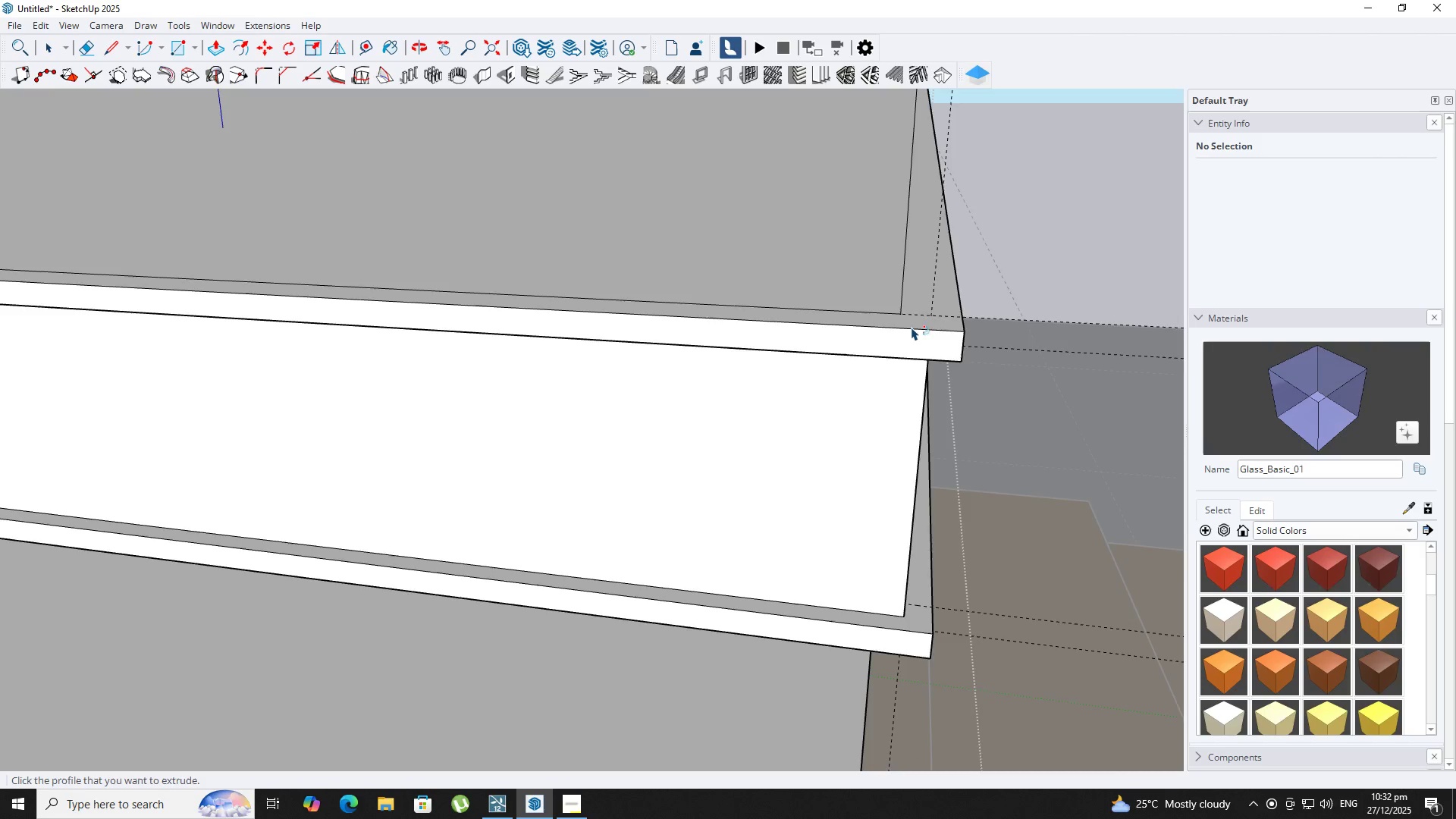 
key(Space)
 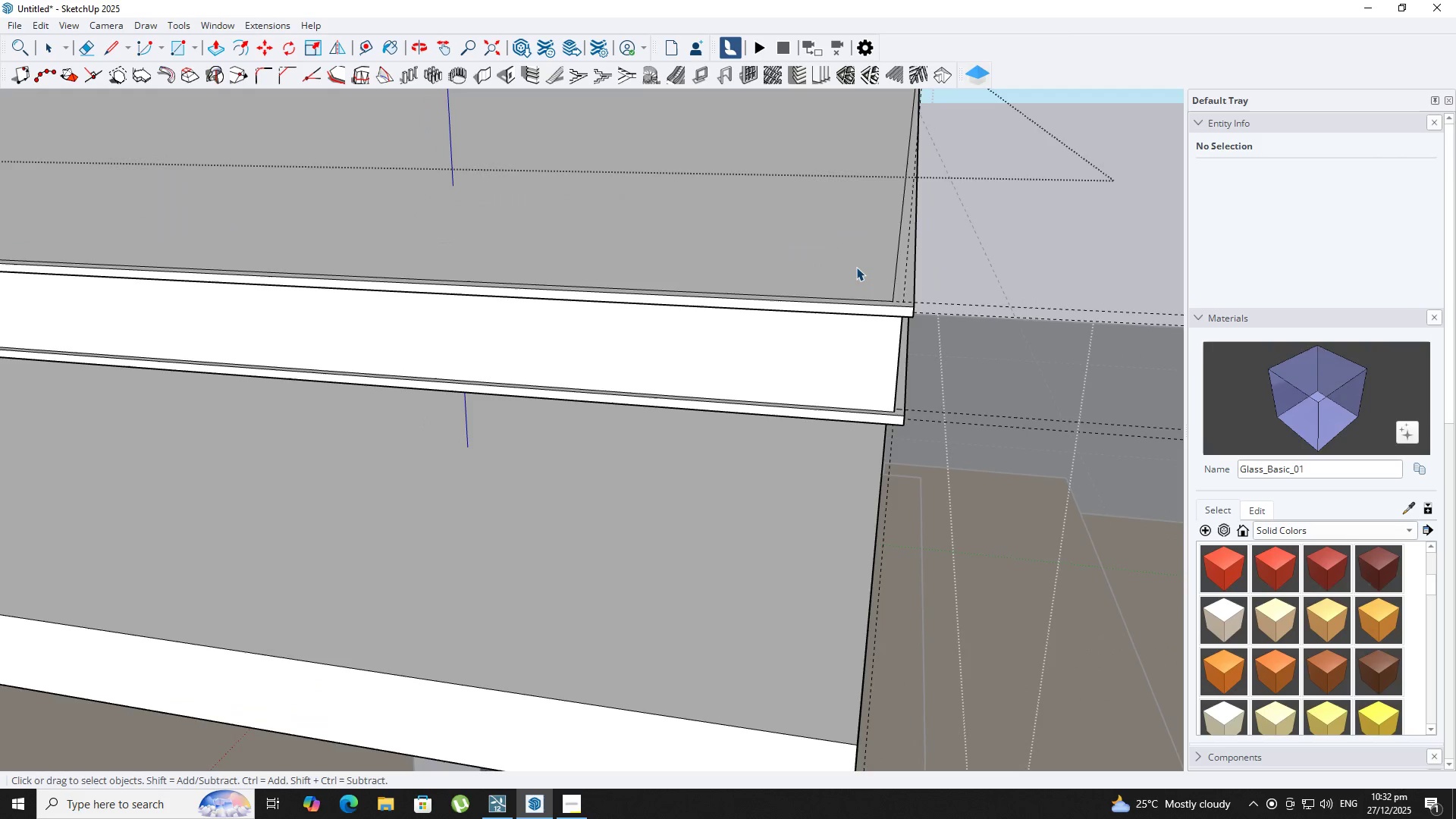 
left_click([852, 264])
 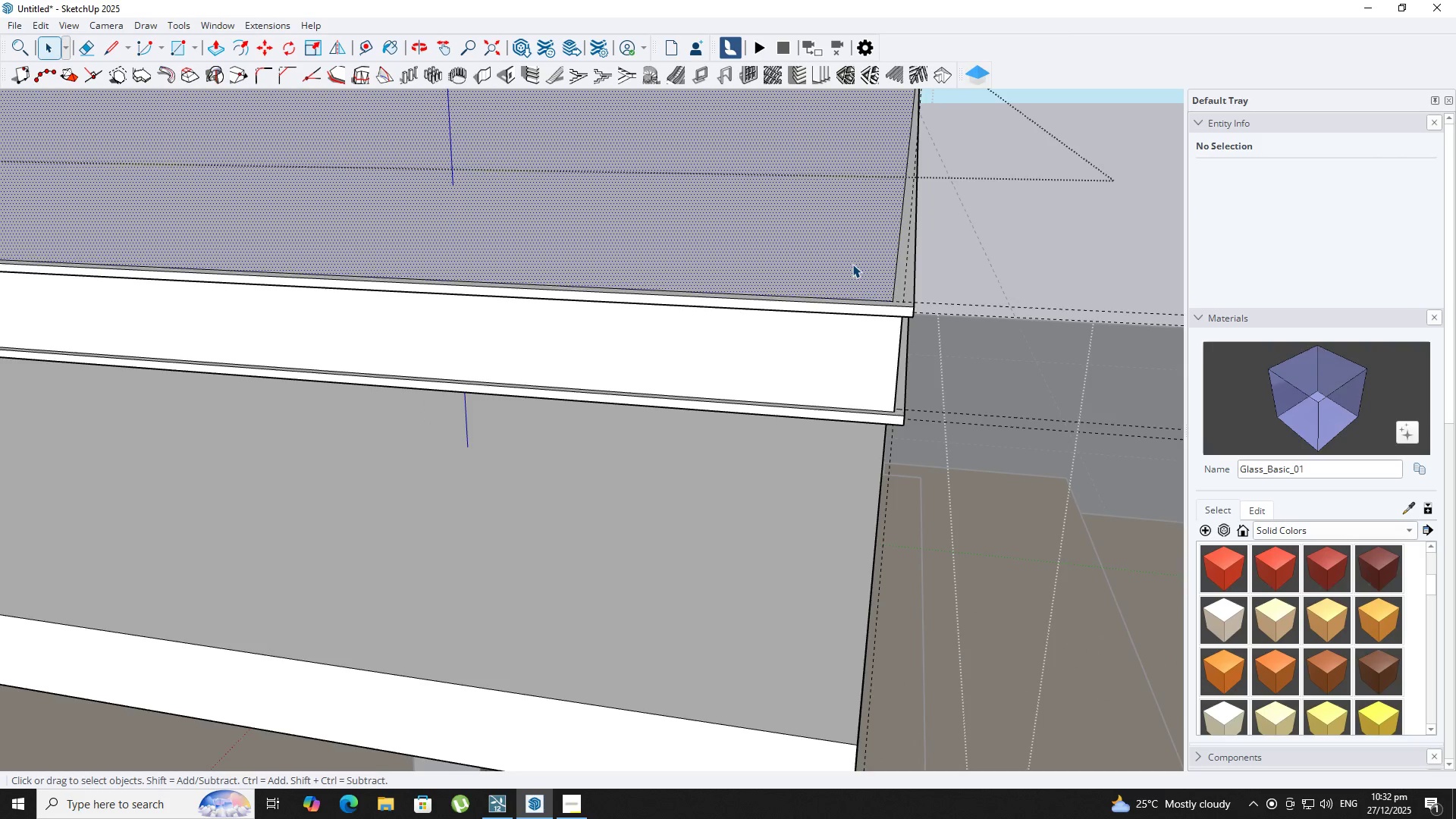 
scroll: coordinate [880, 284], scroll_direction: down, amount: 11.0
 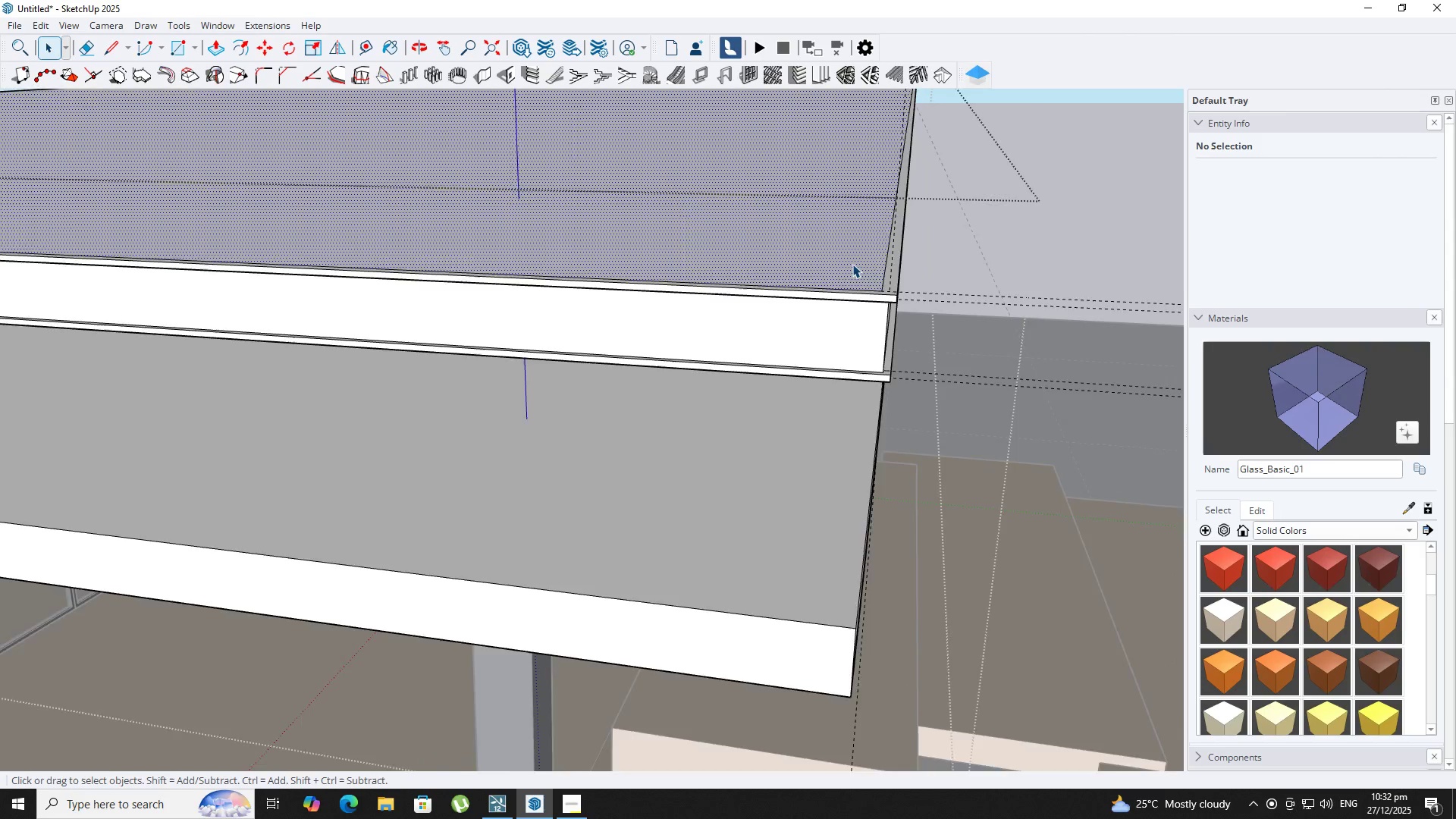 
key(Delete)
 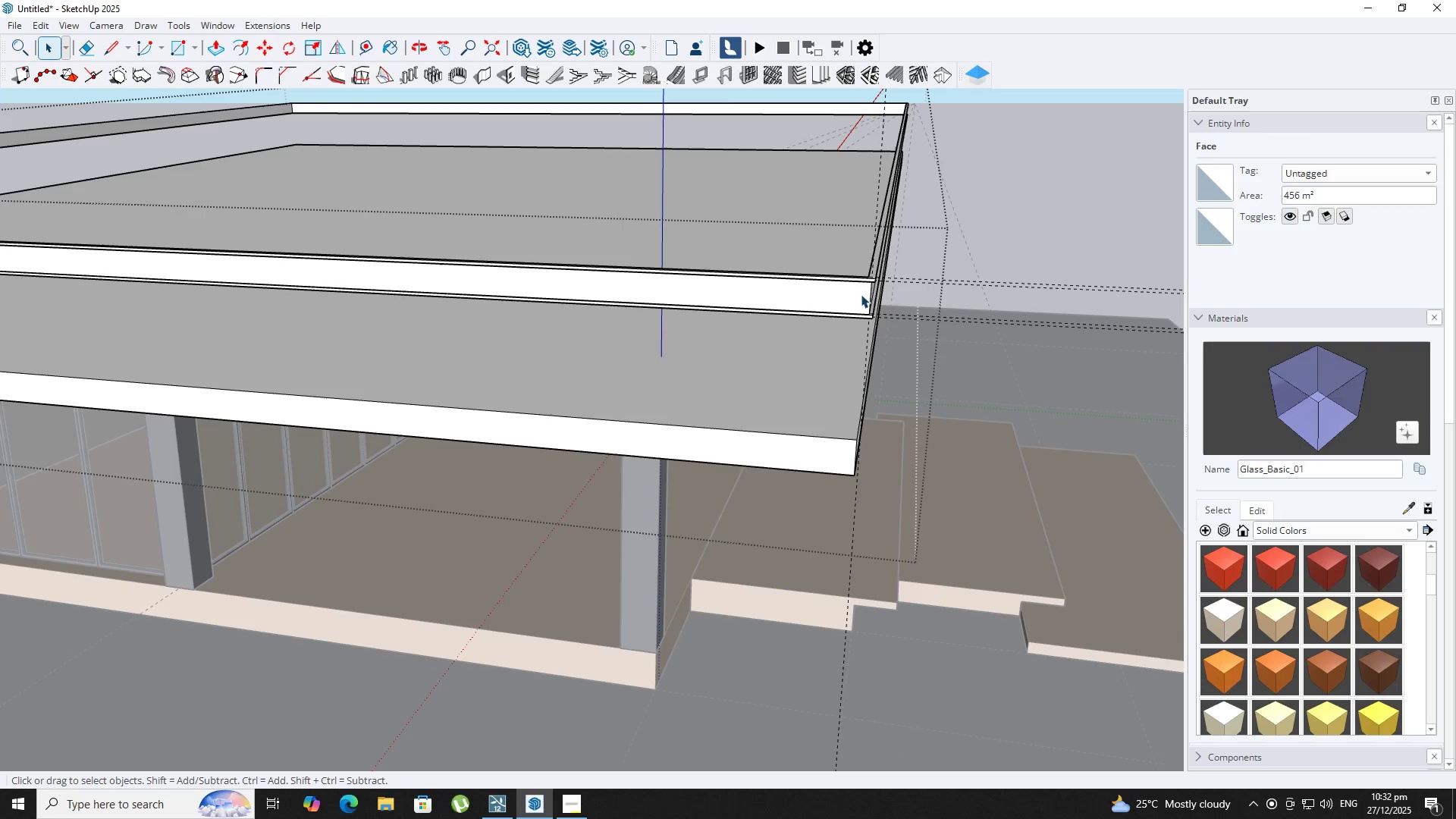 
scroll: coordinate [867, 267], scroll_direction: down, amount: 11.0
 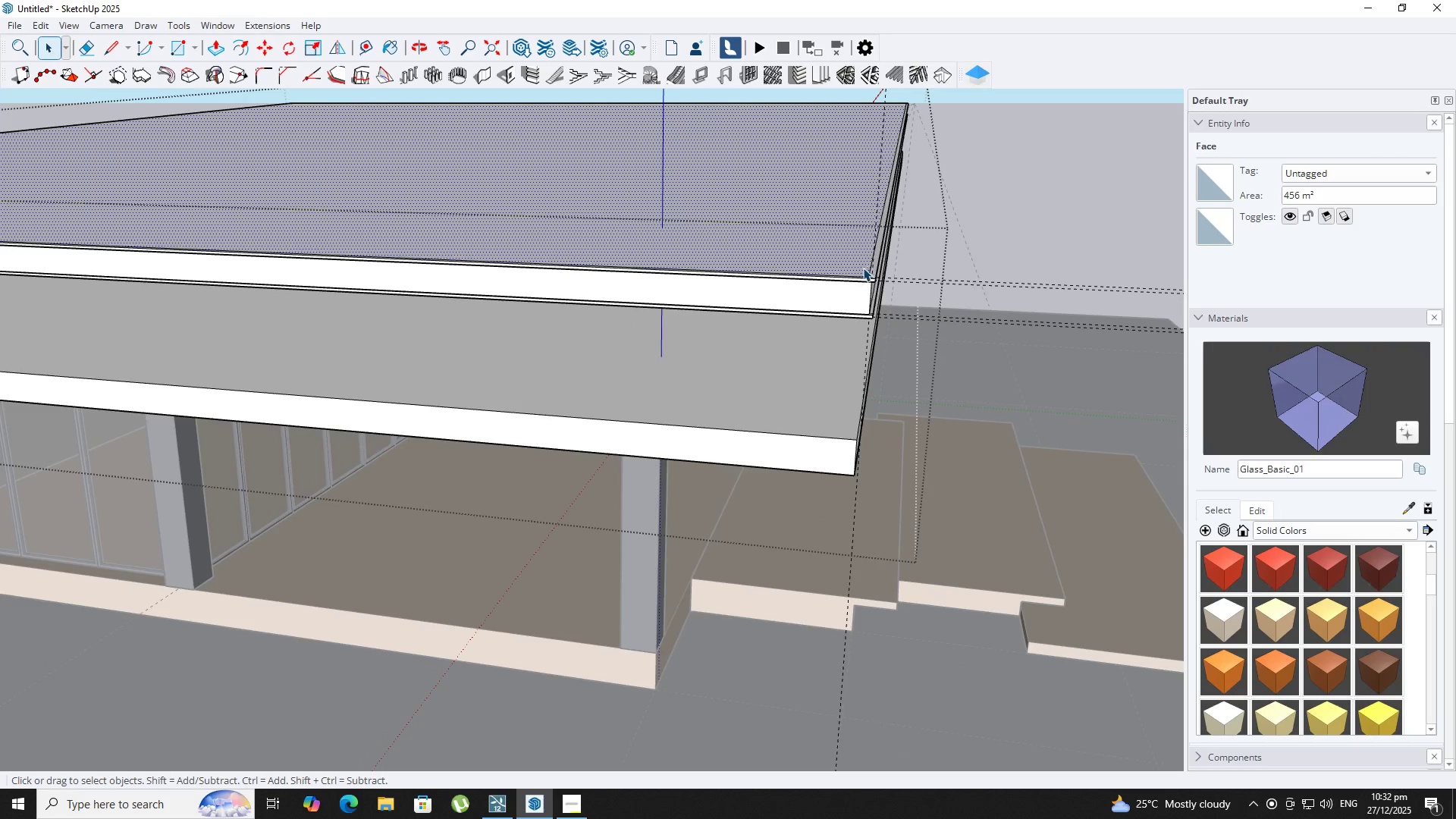 
double_click([861, 294])
 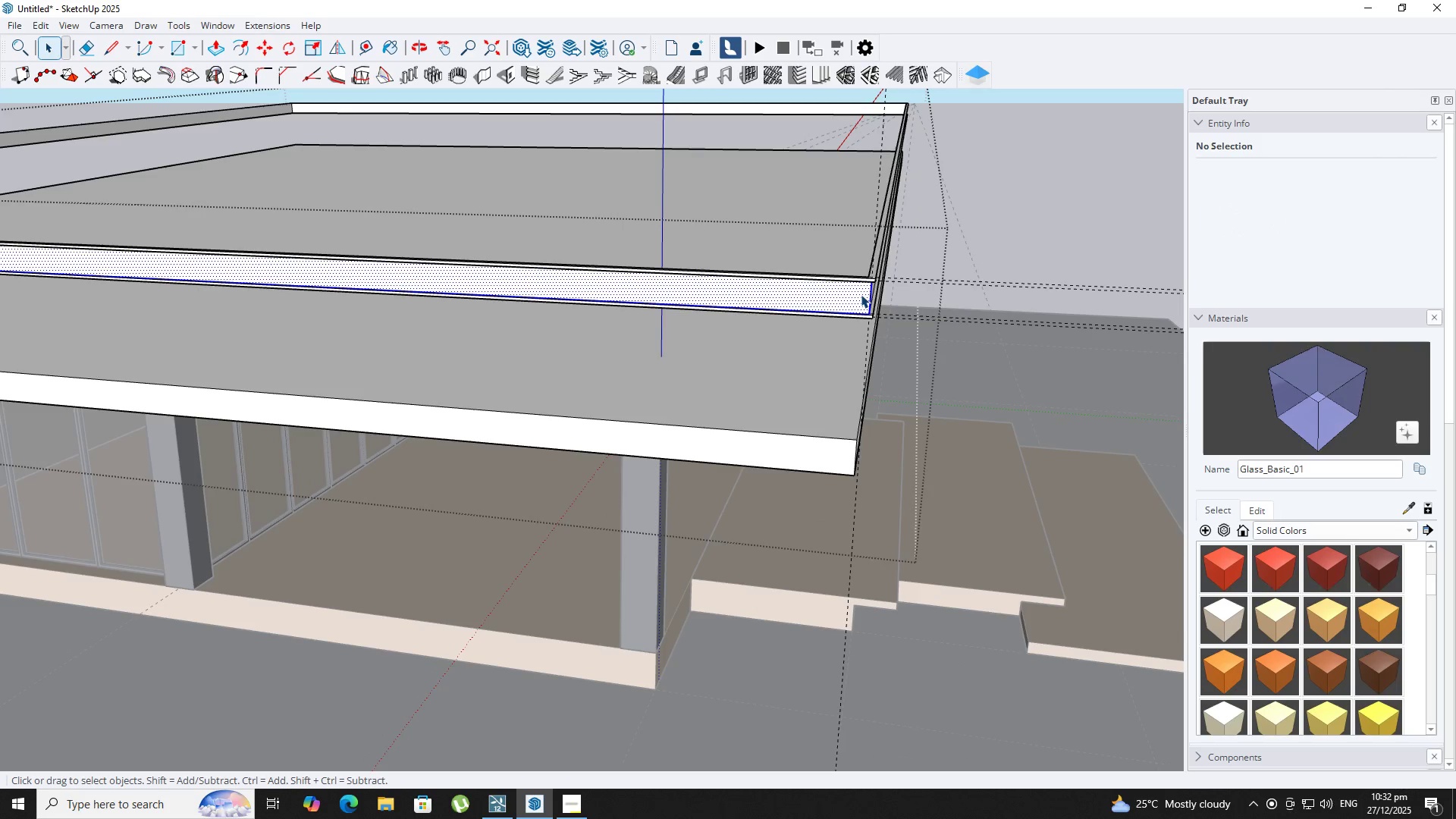 
triple_click([861, 295])
 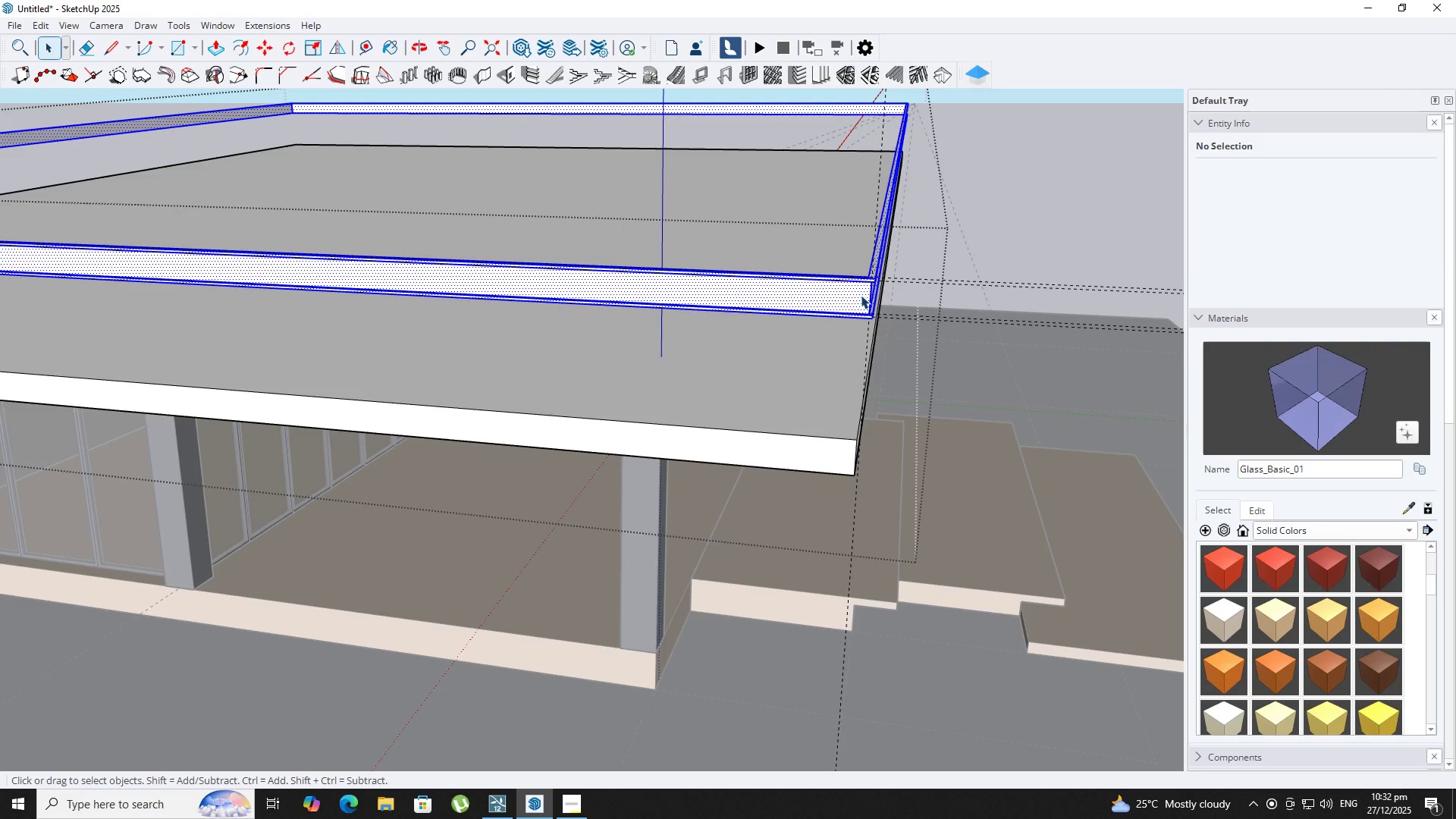 
right_click([861, 295])
 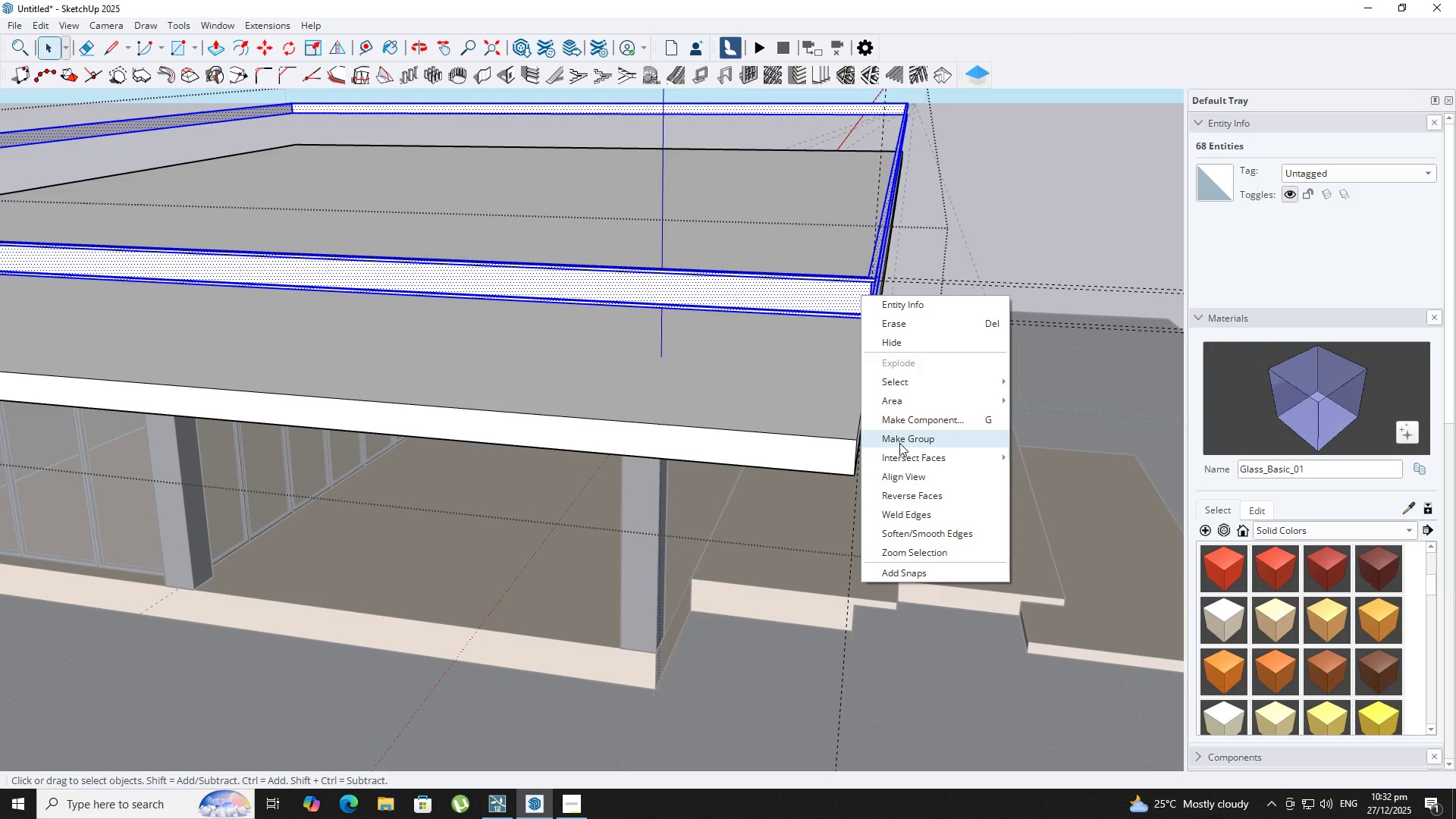 
type(NB)
 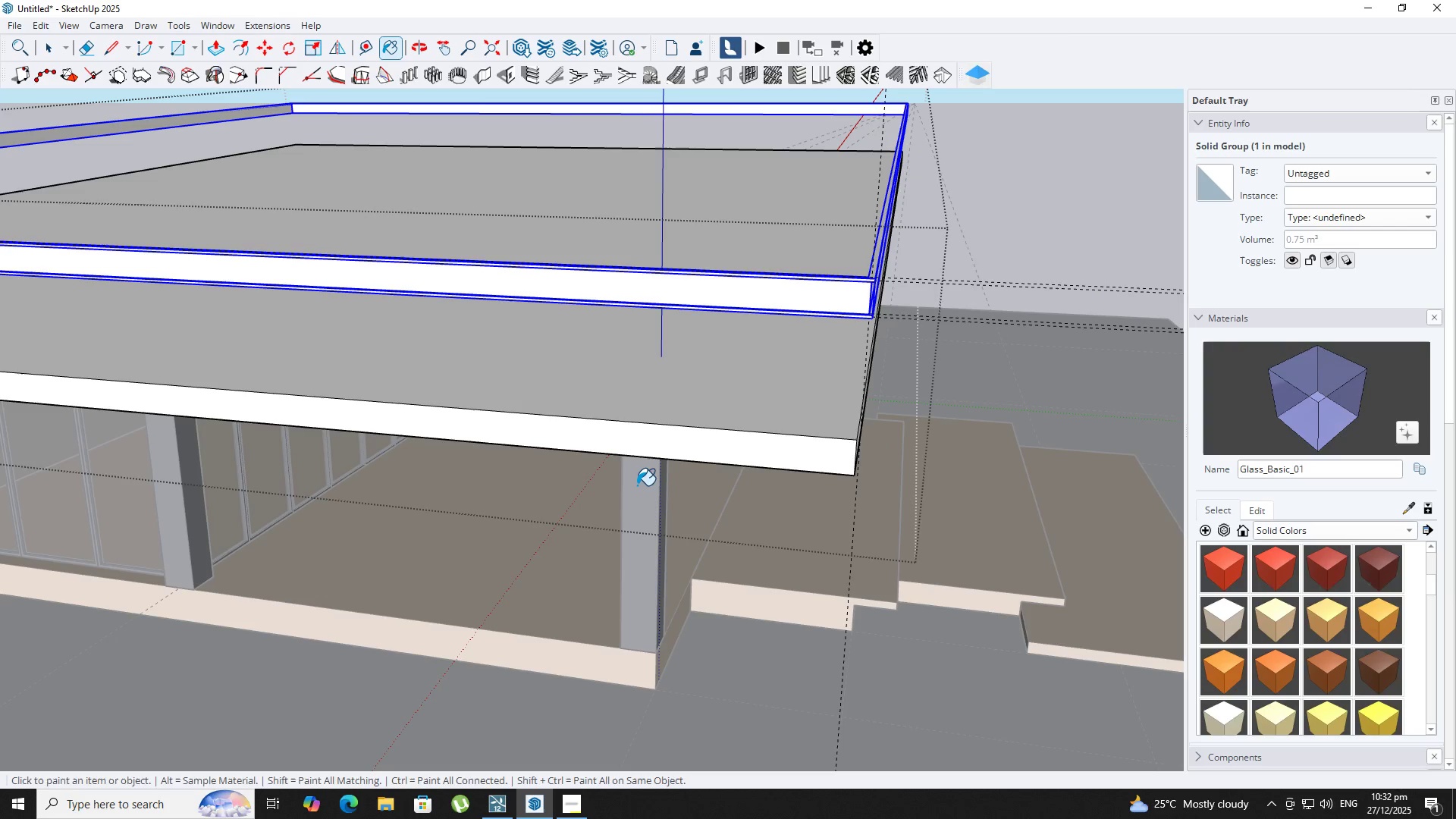 
key(Alt+AltLeft)
 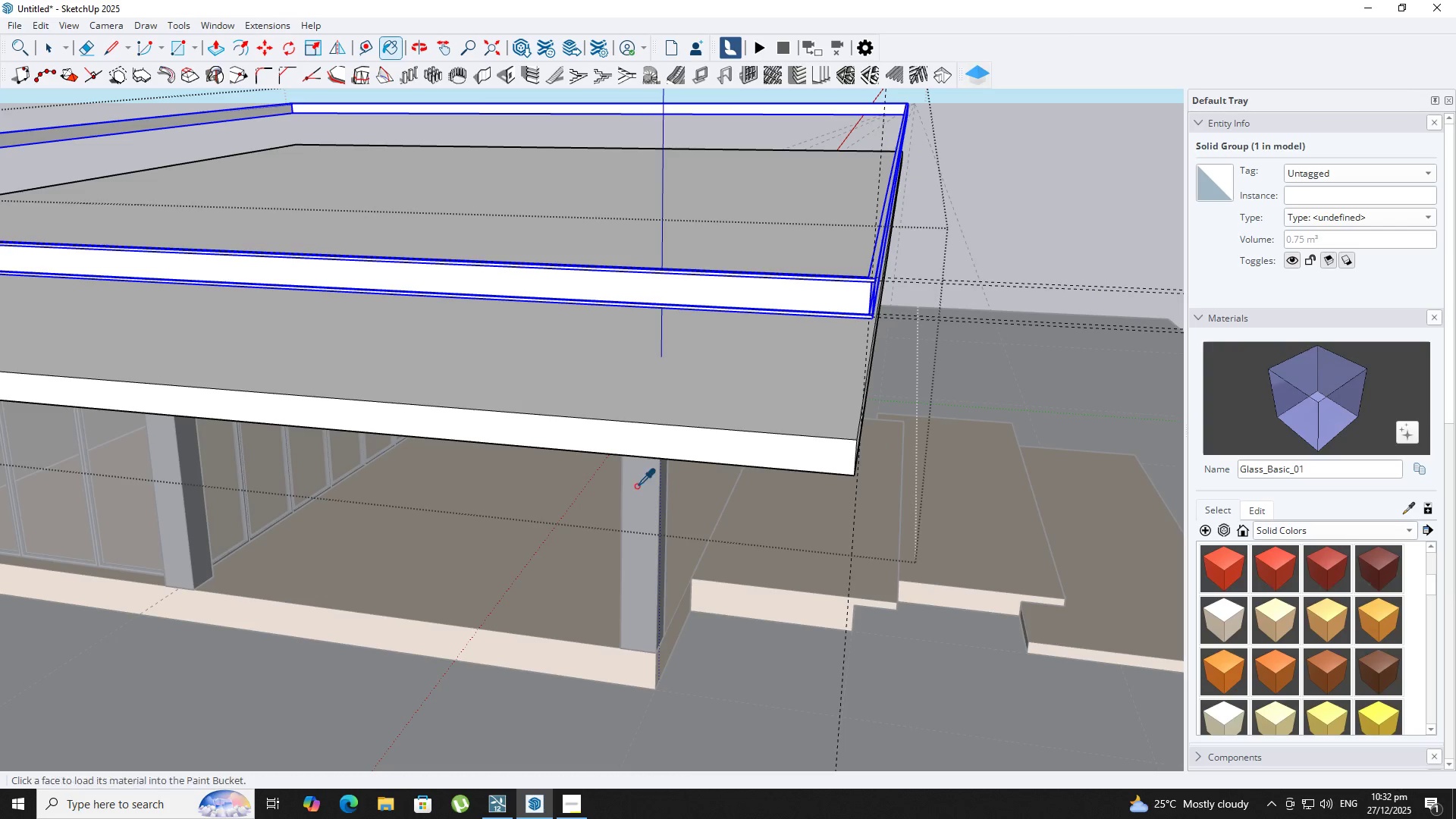 
left_click_drag(start_coordinate=[636, 486], to_coordinate=[636, 482])
 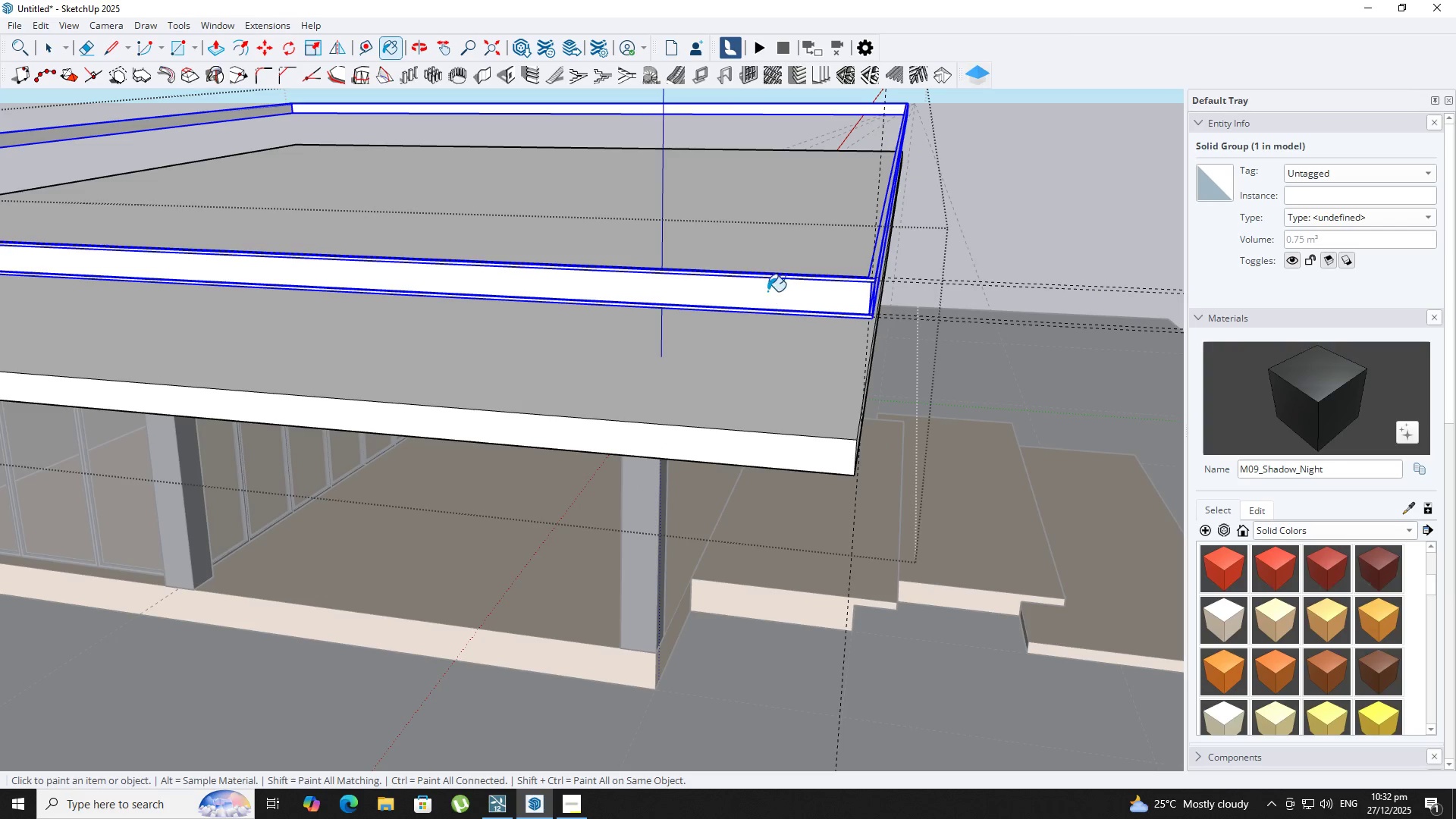 
double_click([768, 287])
 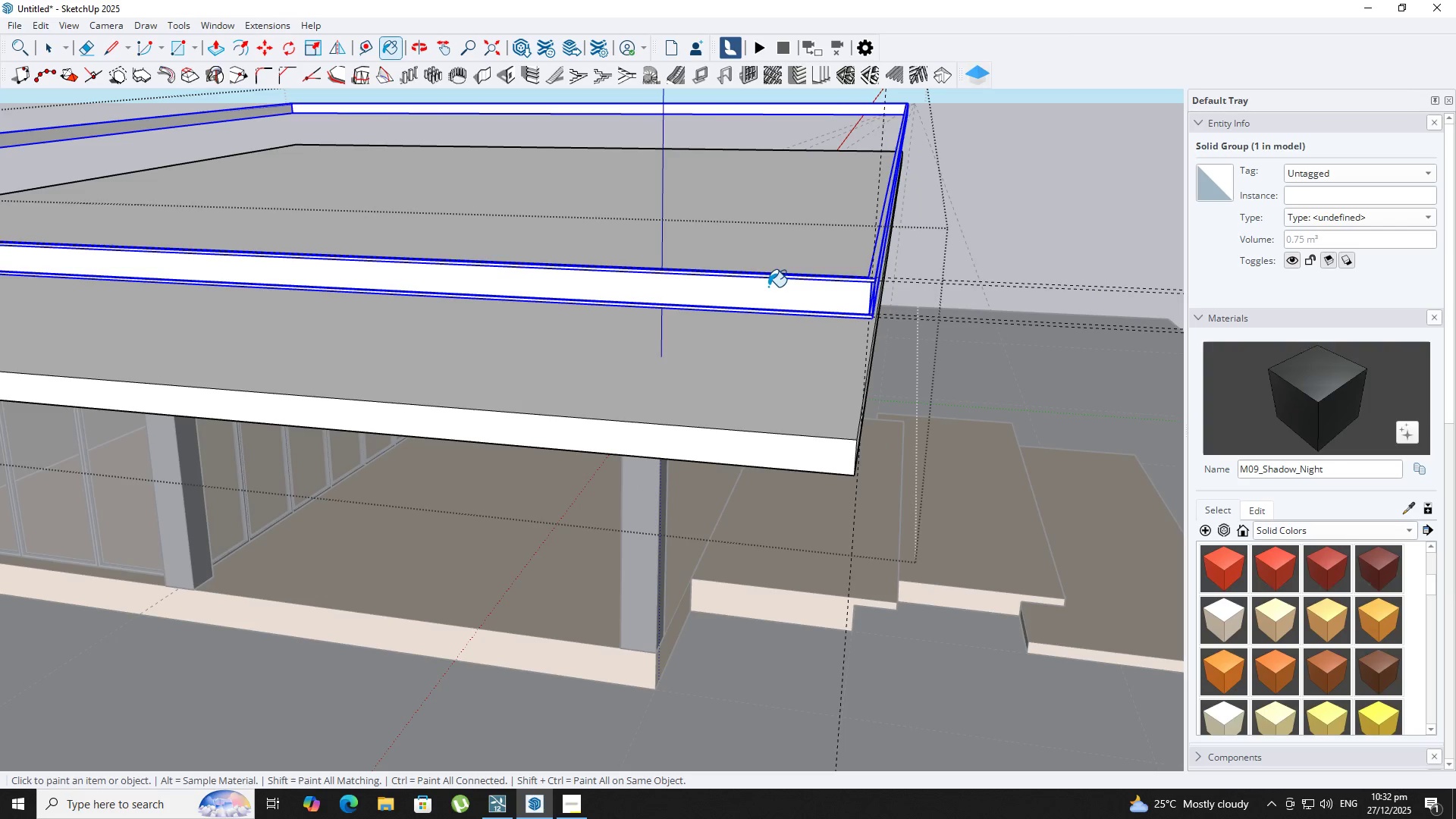 
key(Space)